 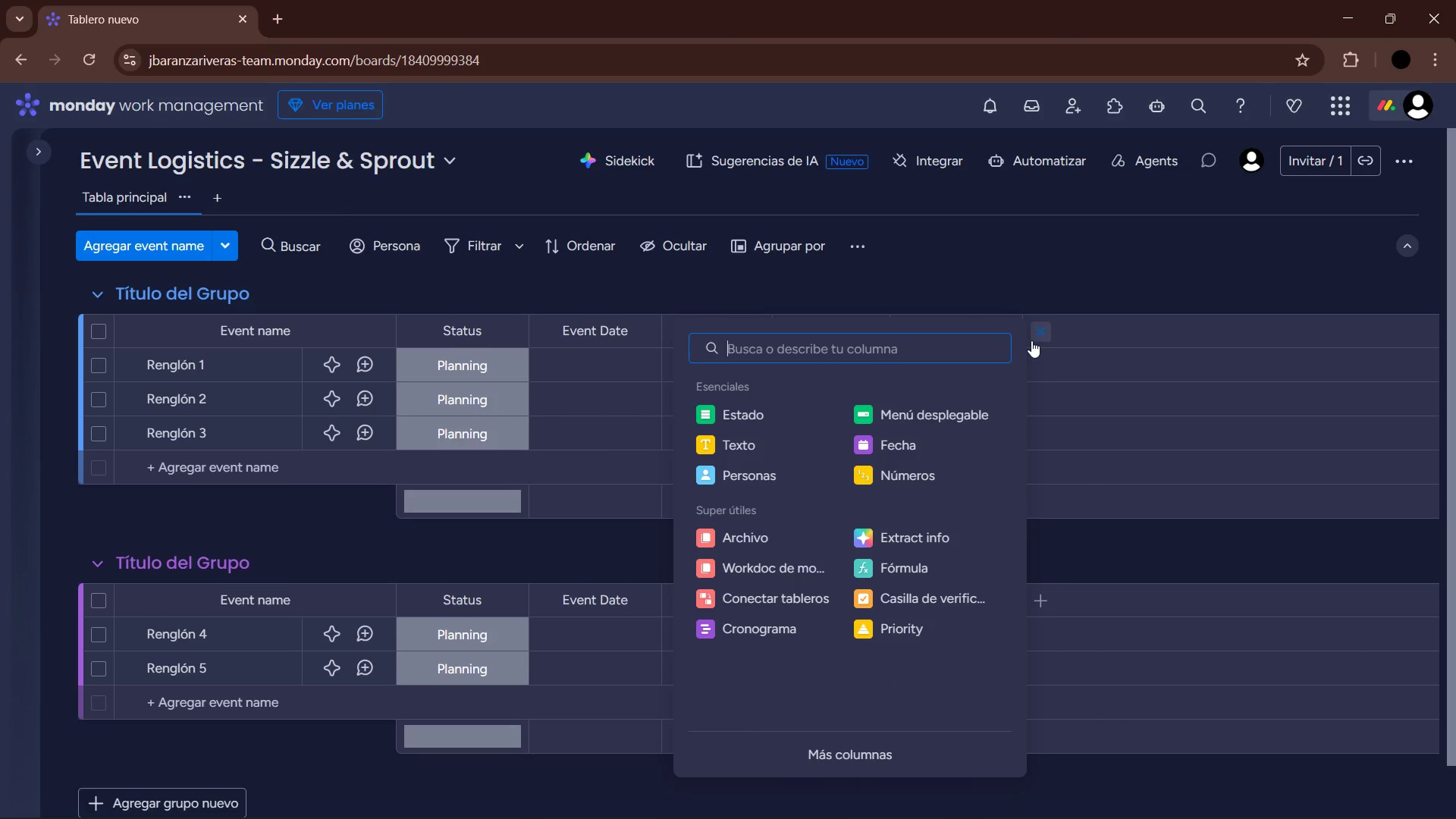 
left_click([1098, 332])
 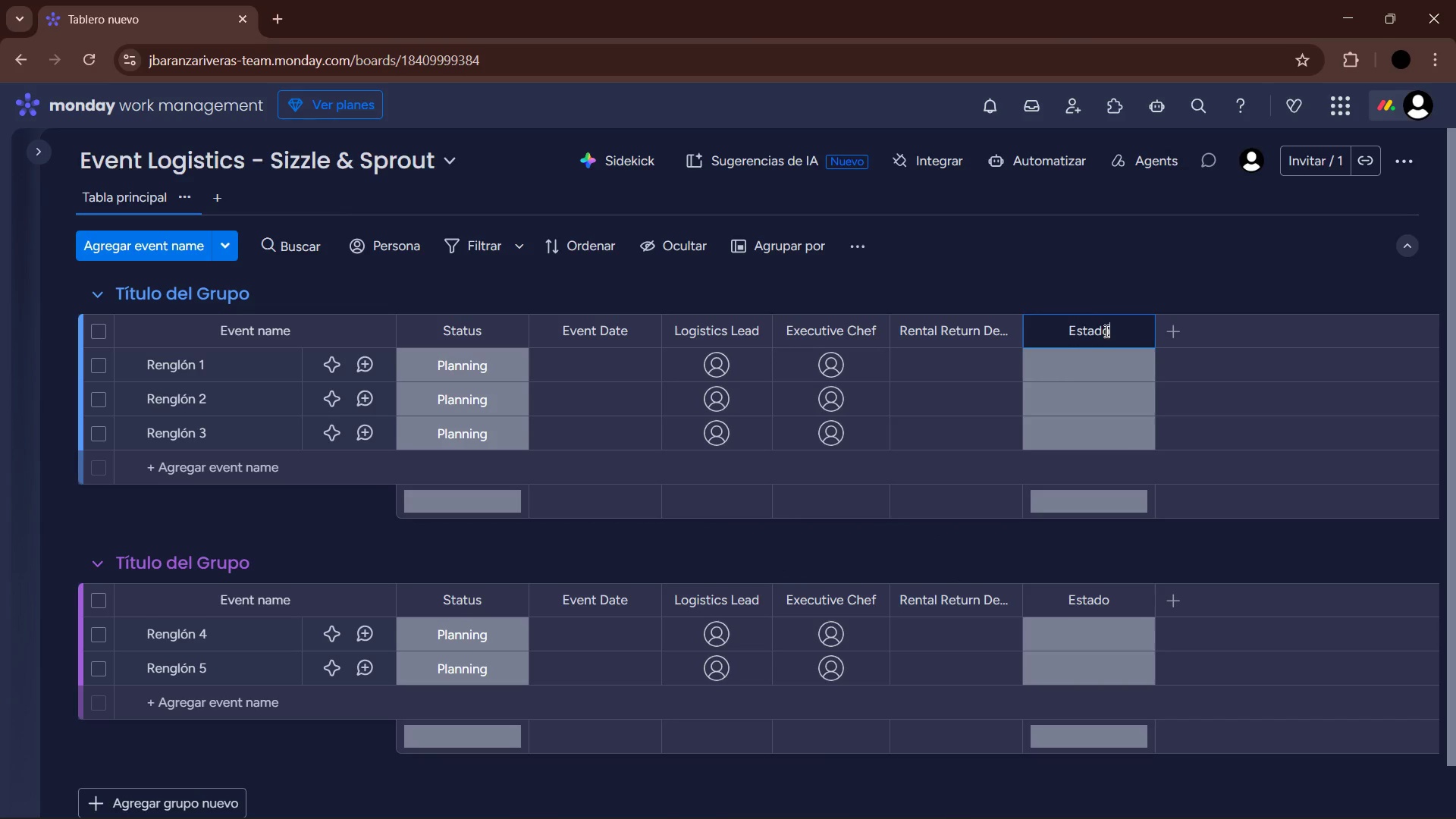 
left_click_drag(start_coordinate=[1119, 329], to_coordinate=[1060, 329])
 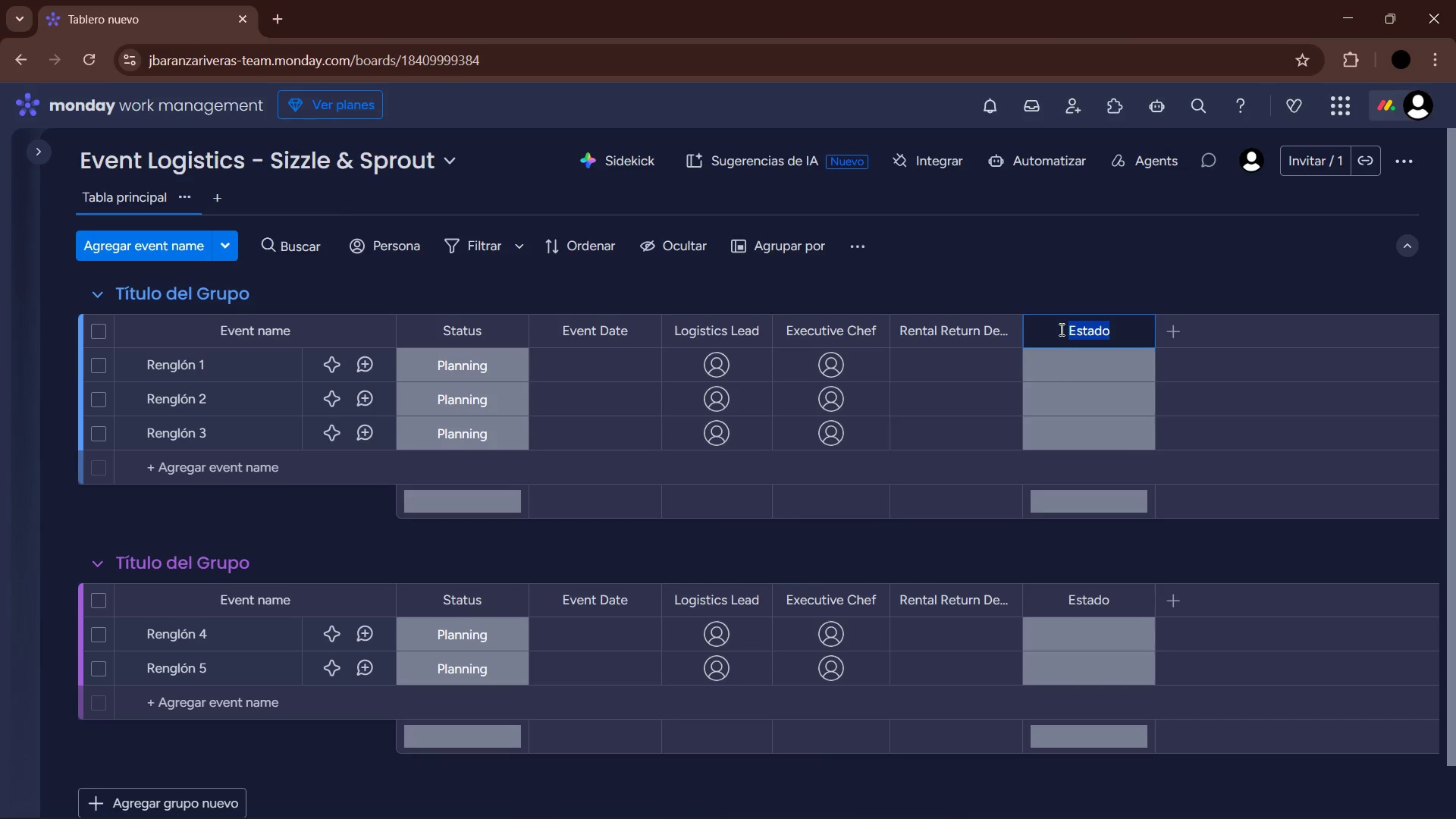 
type(Dietary Risk Level )
 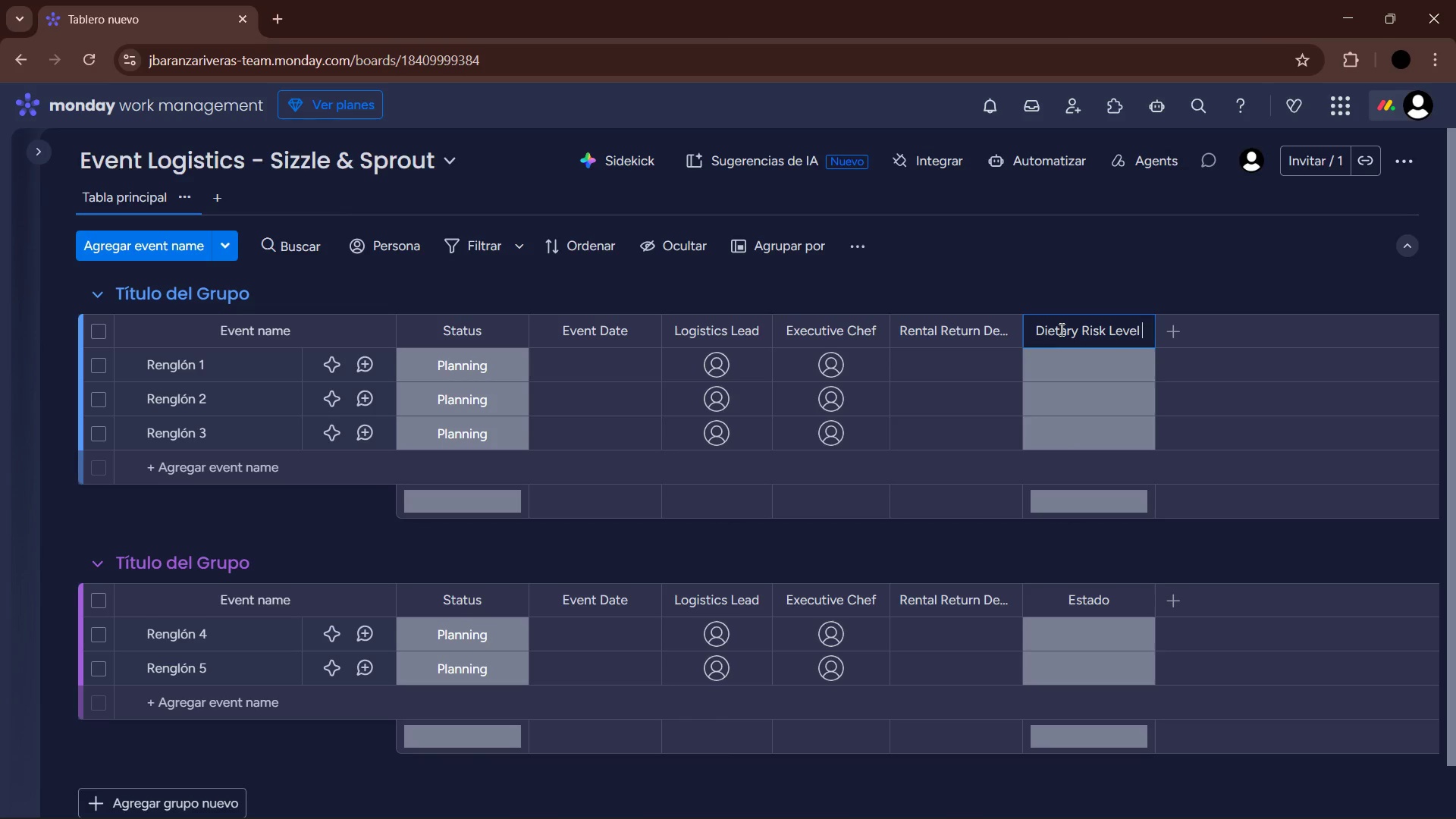 
wait(105.11)
 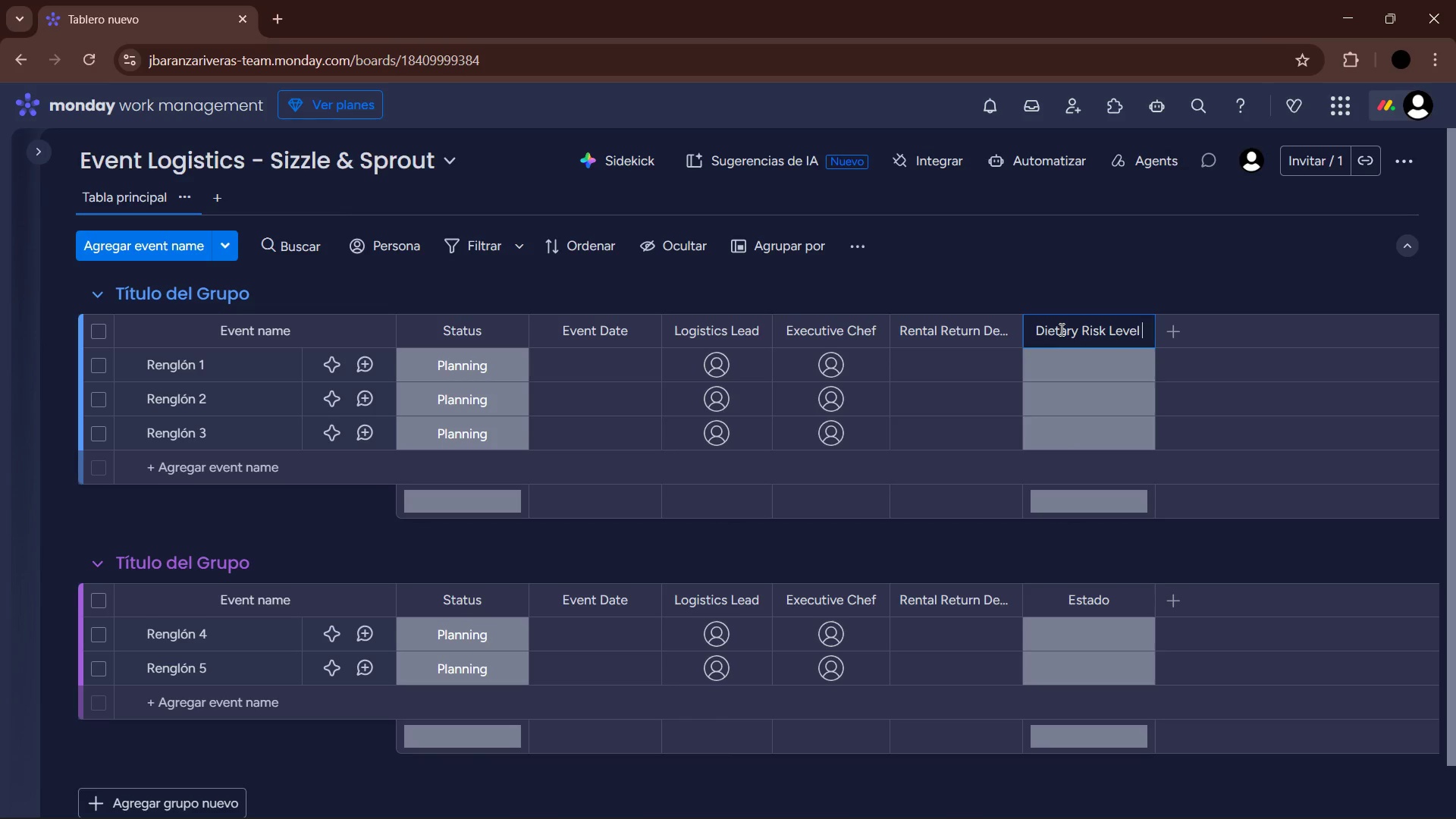 
left_click([1110, 362])
 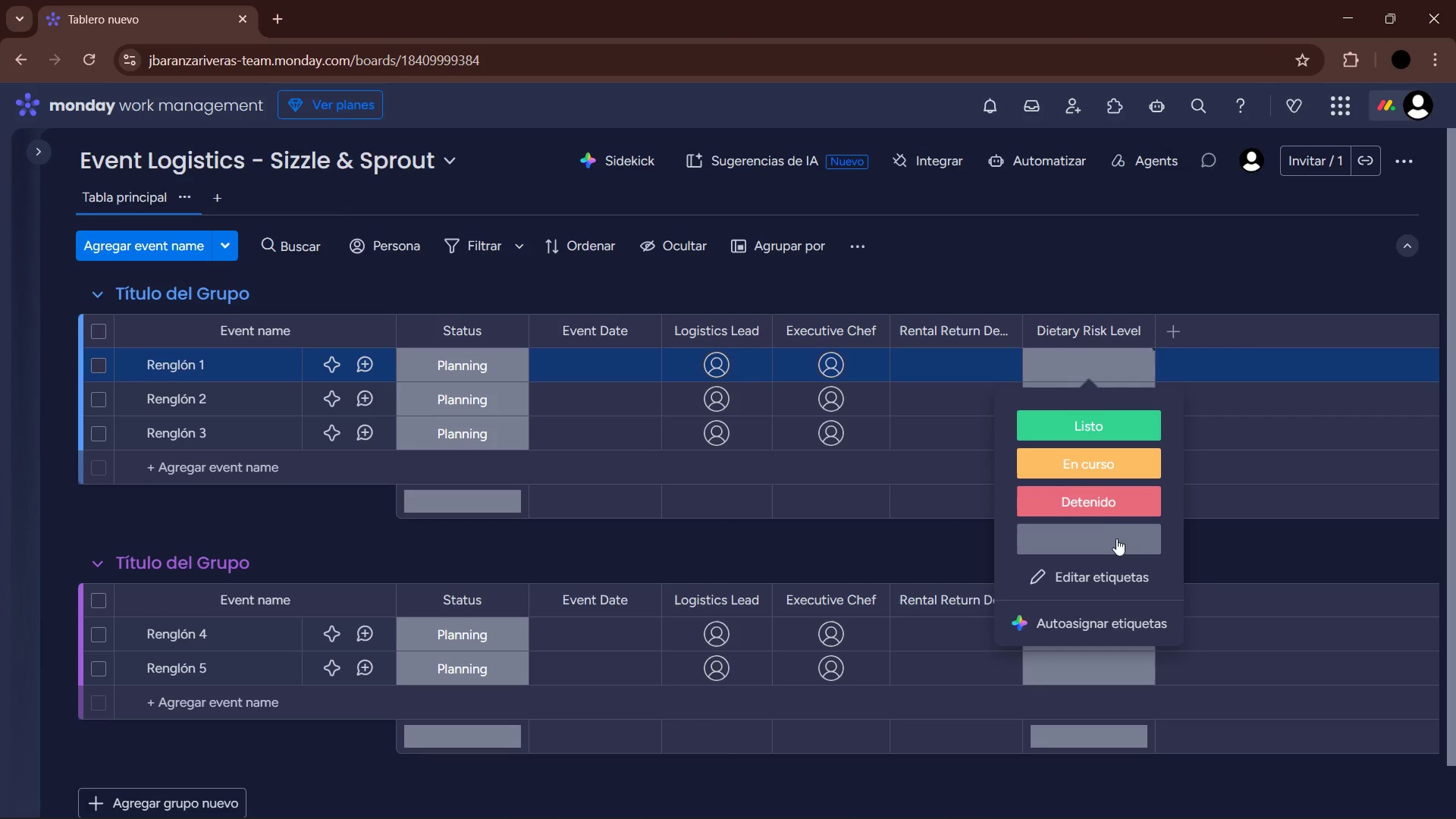 
left_click([1107, 565])
 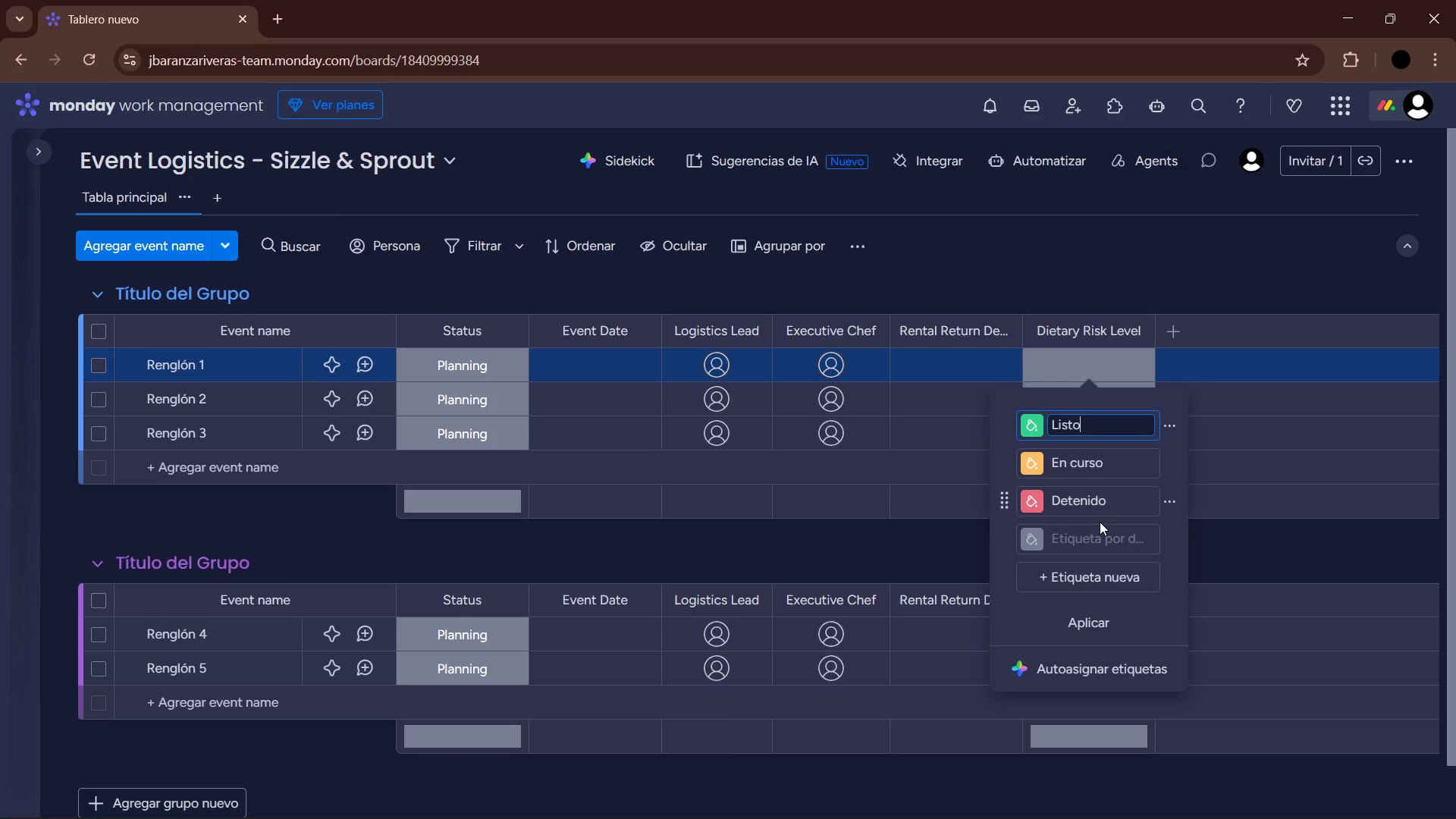 
wait(7.97)
 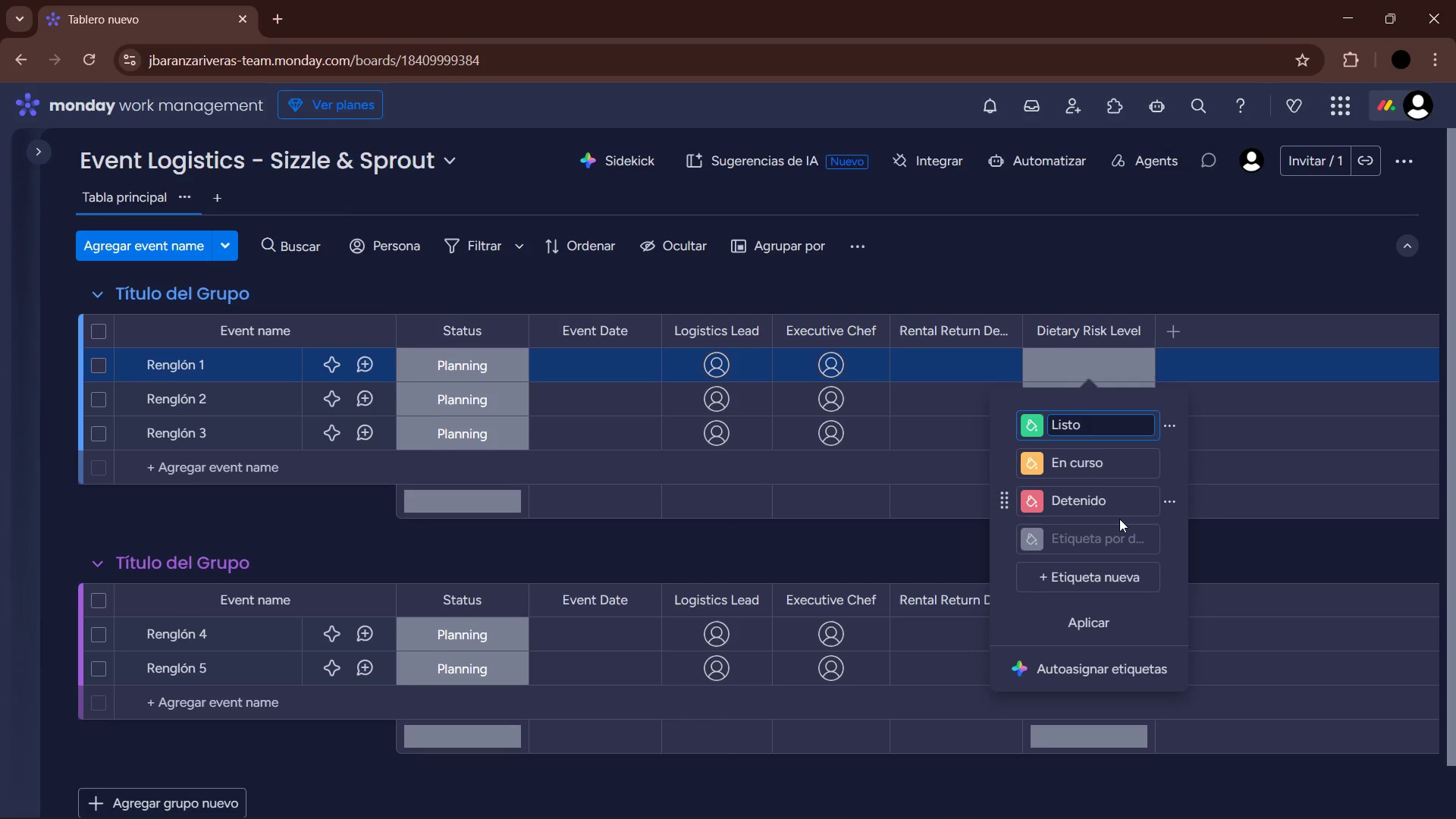 
left_click([1031, 547])
 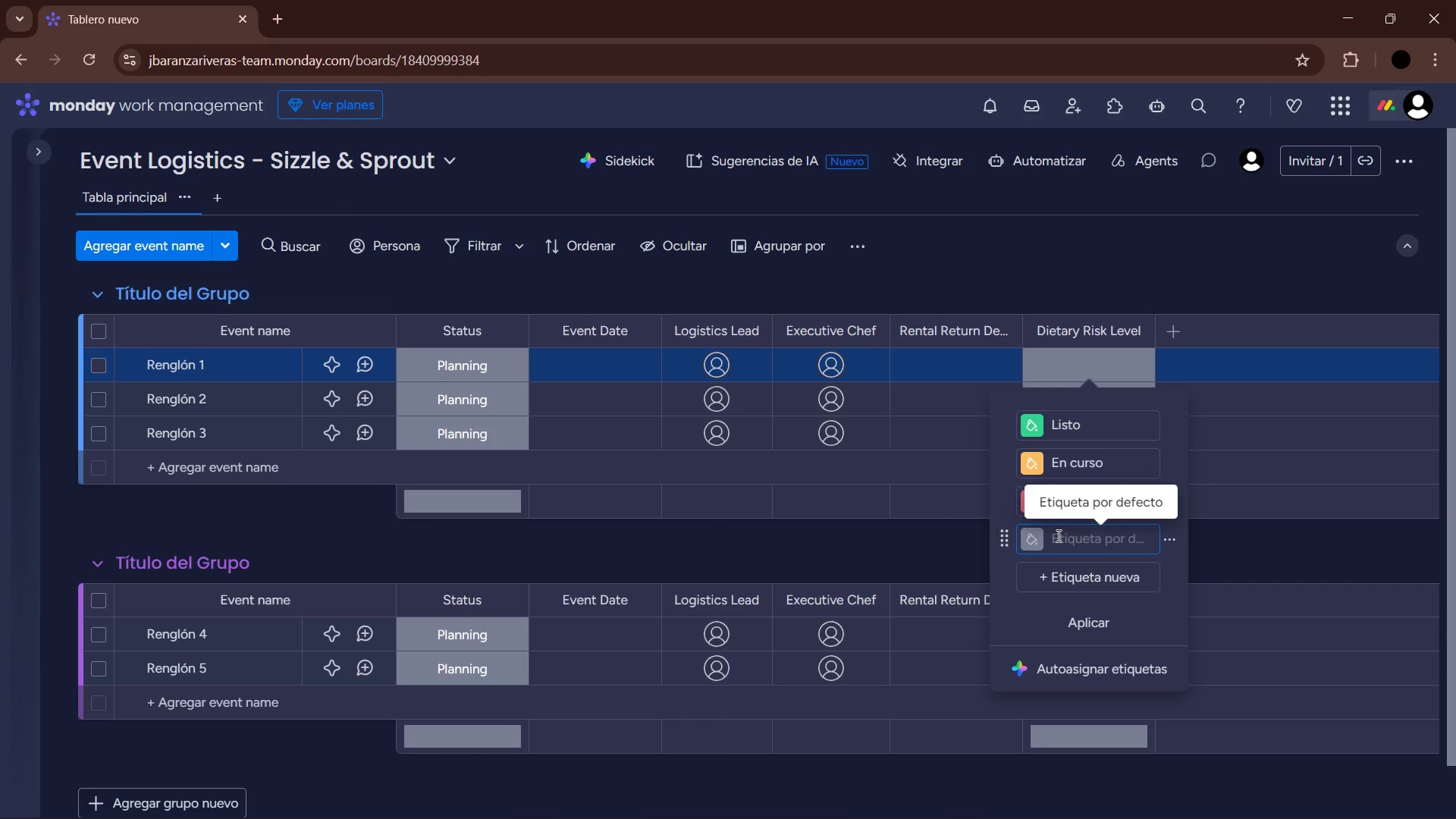 
left_click([574, 543])
 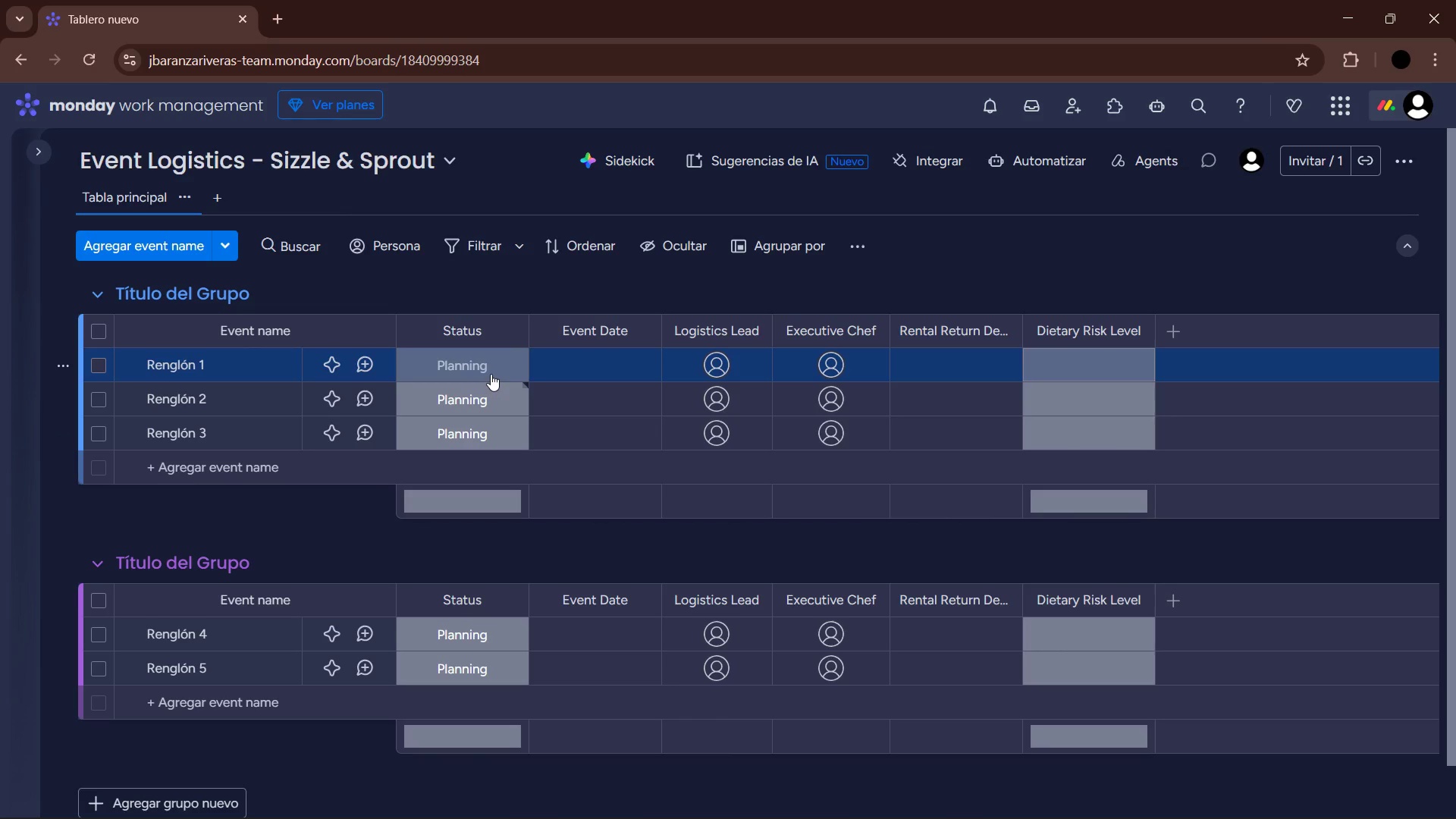 
left_click([491, 374])
 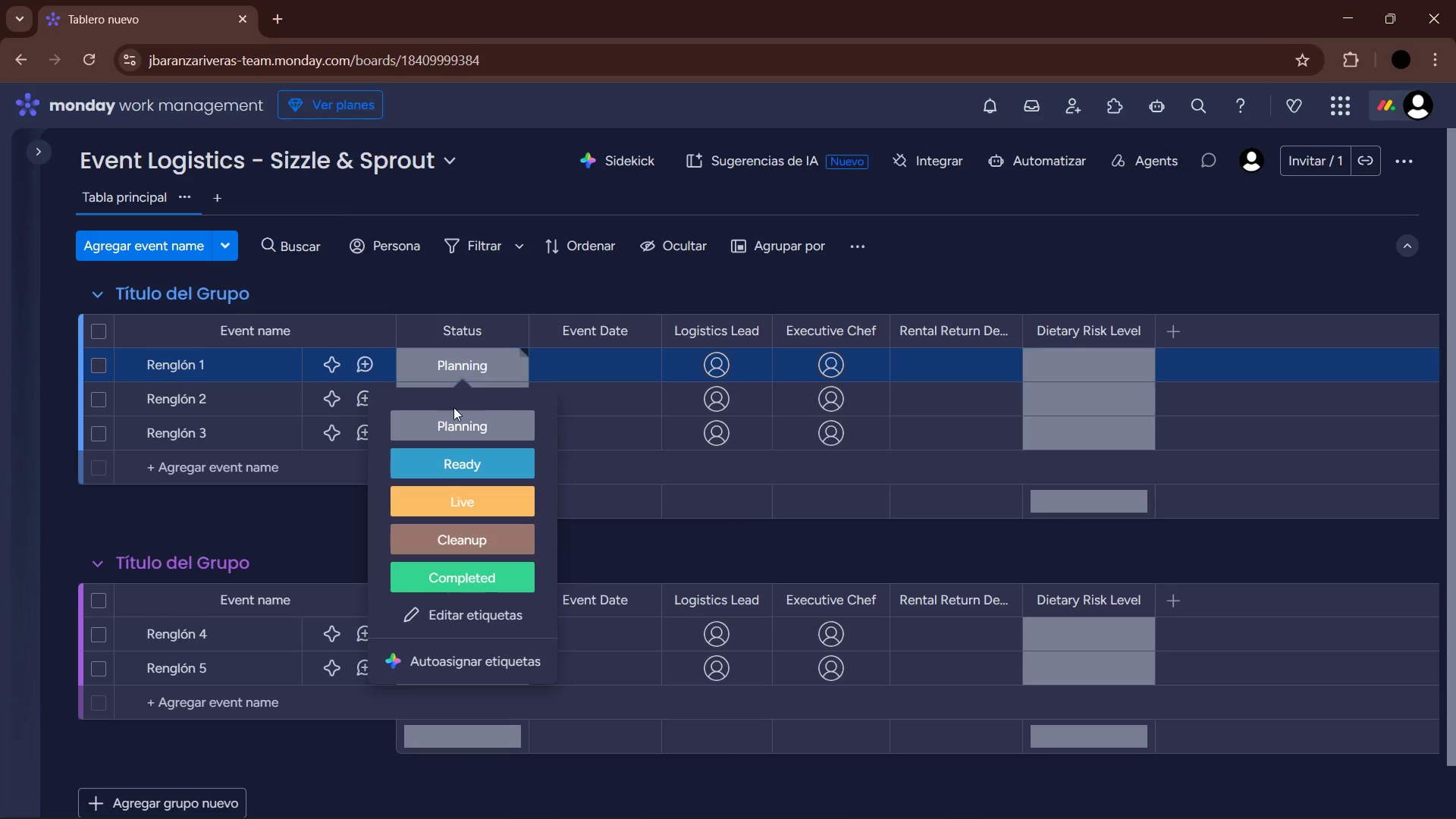 
wait(5.16)
 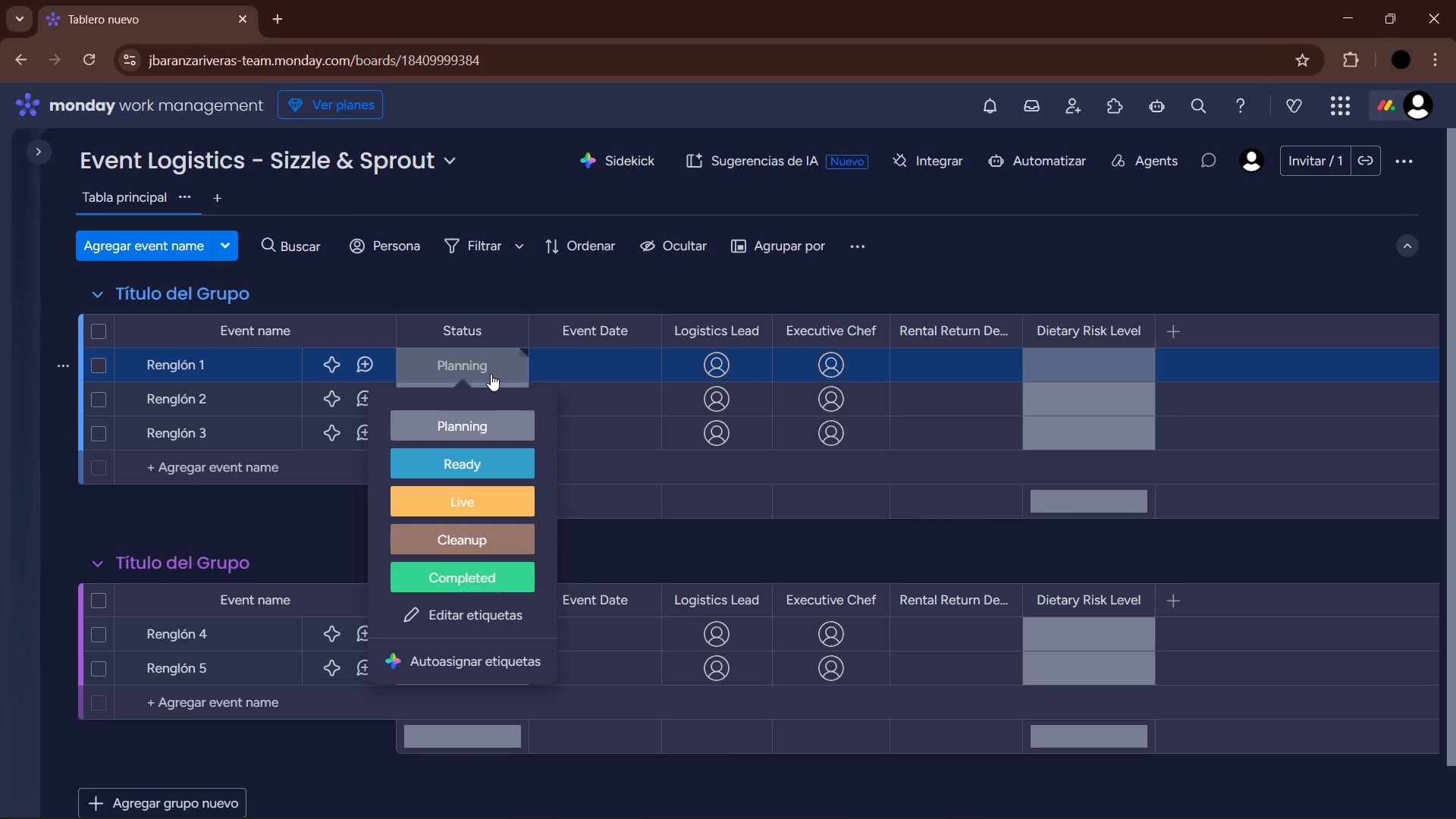 
left_click([479, 613])
 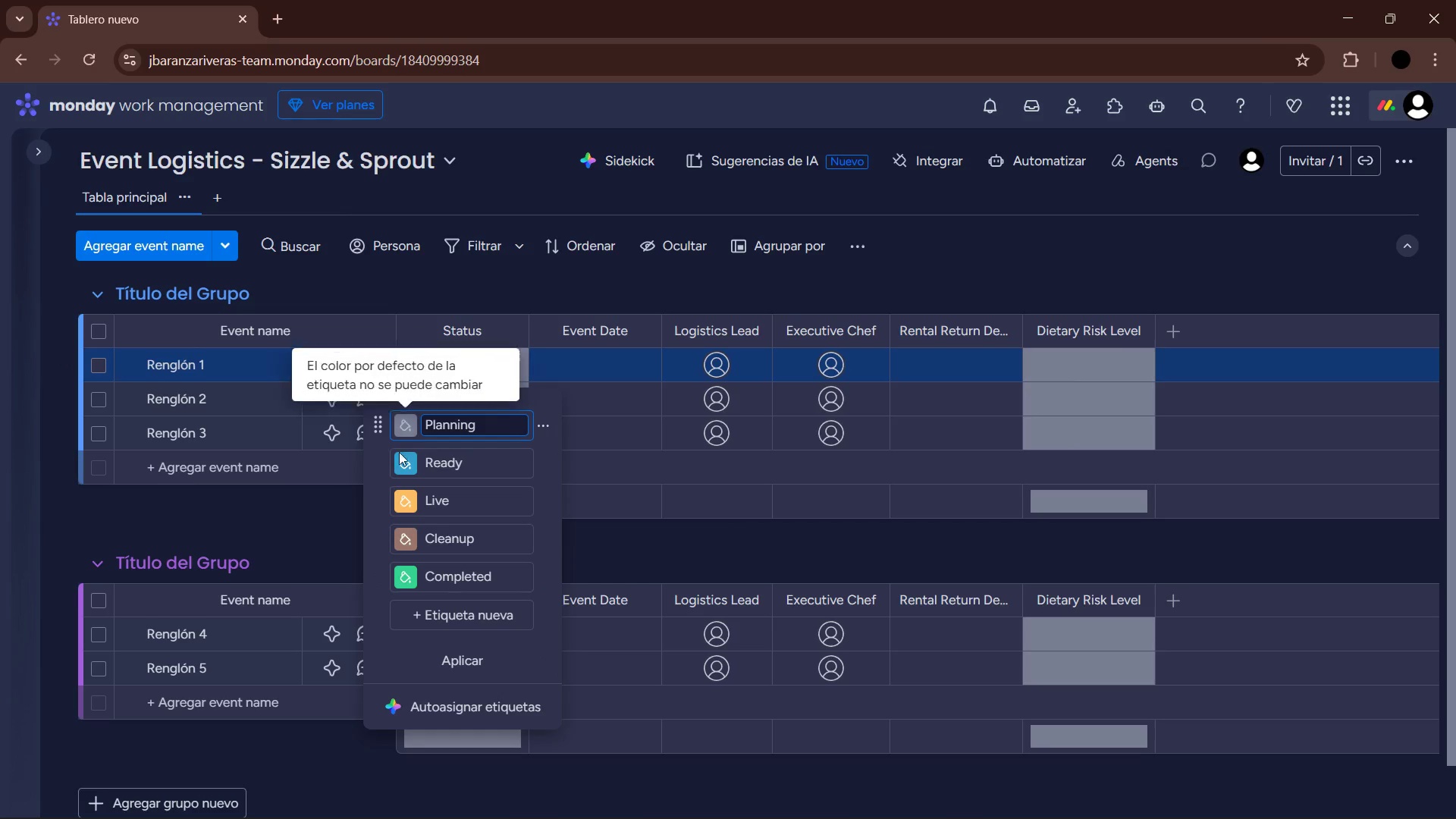 
left_click([407, 460])
 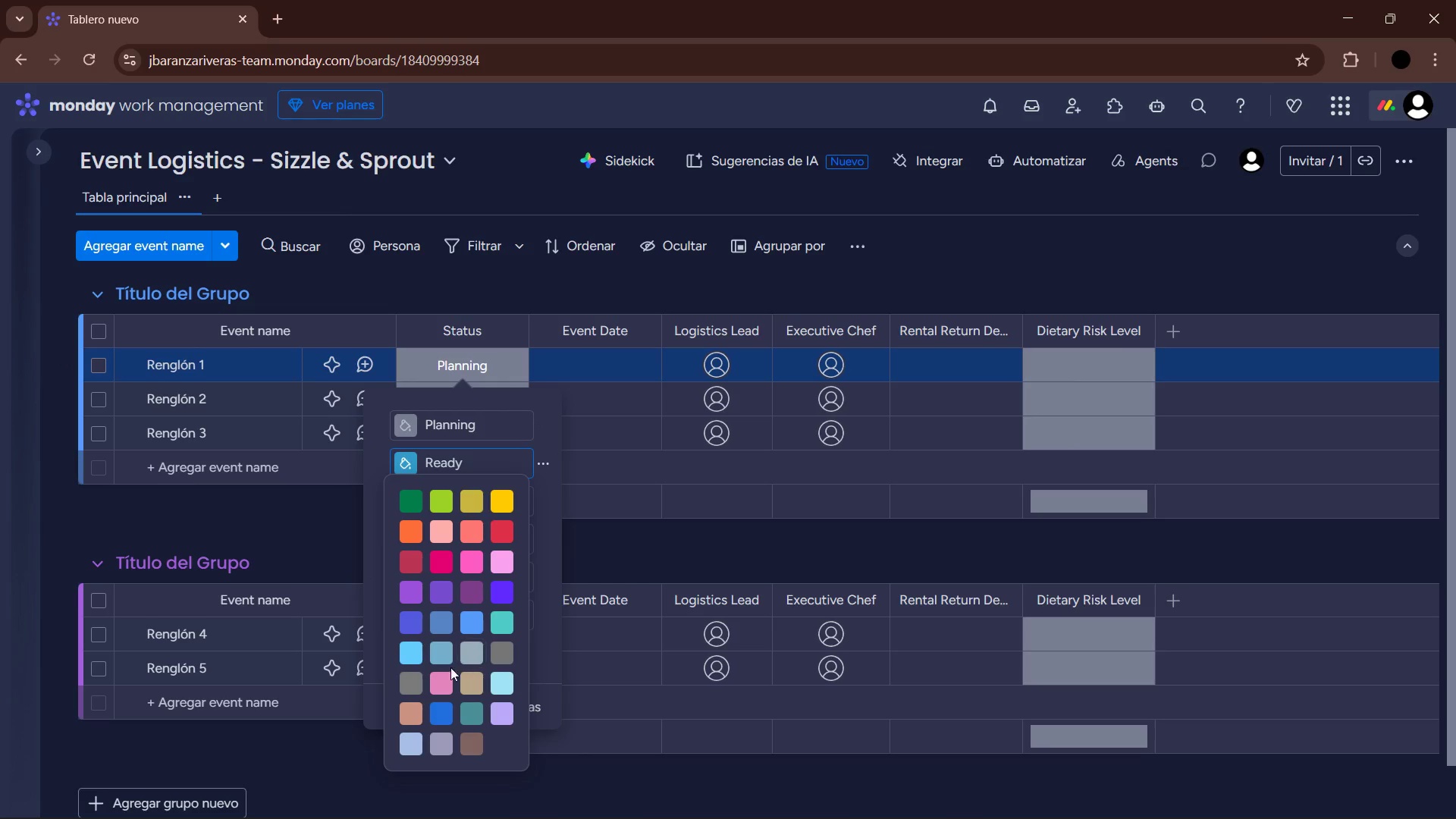 
left_click([445, 714])
 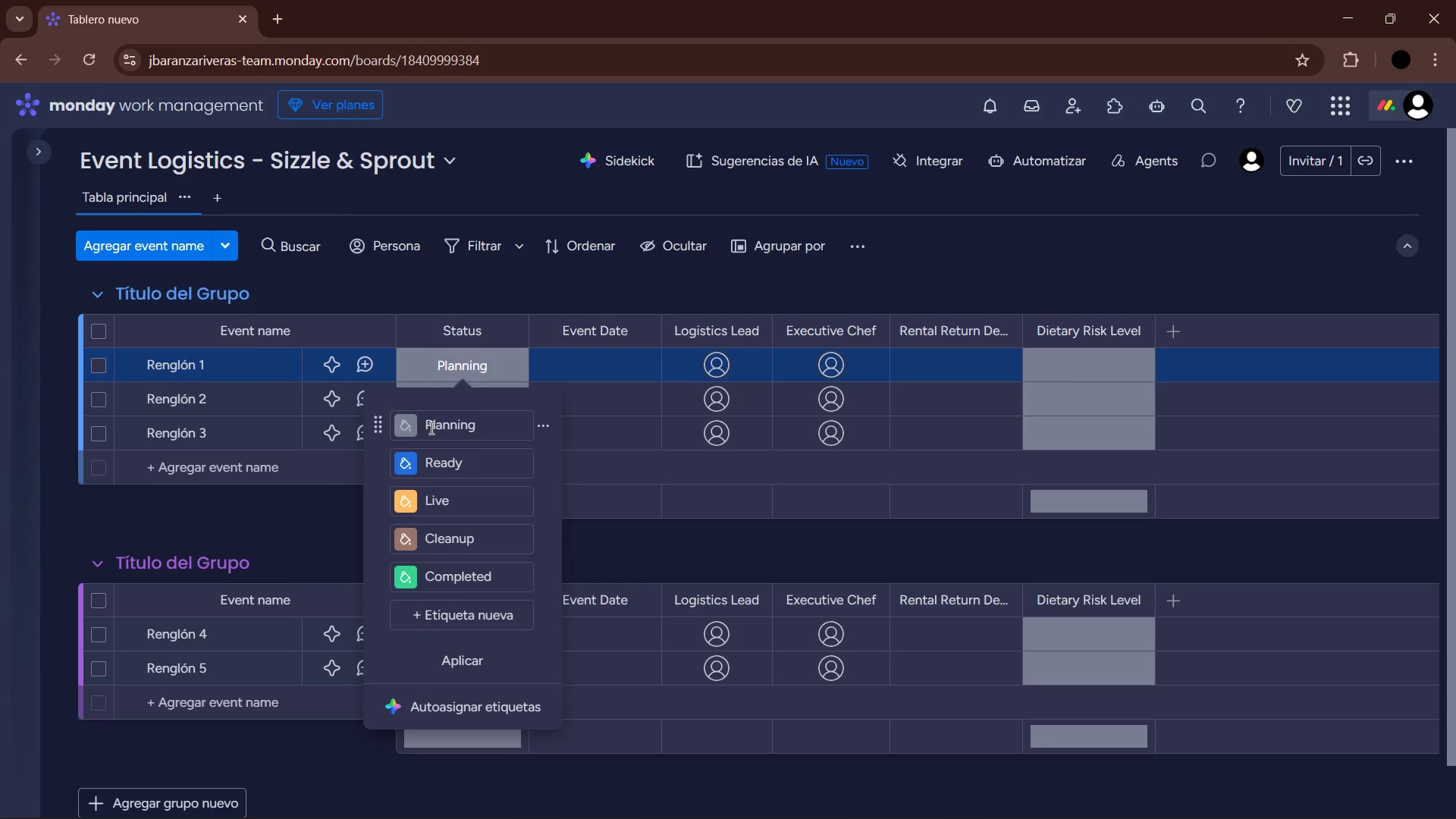 
left_click([405, 422])
 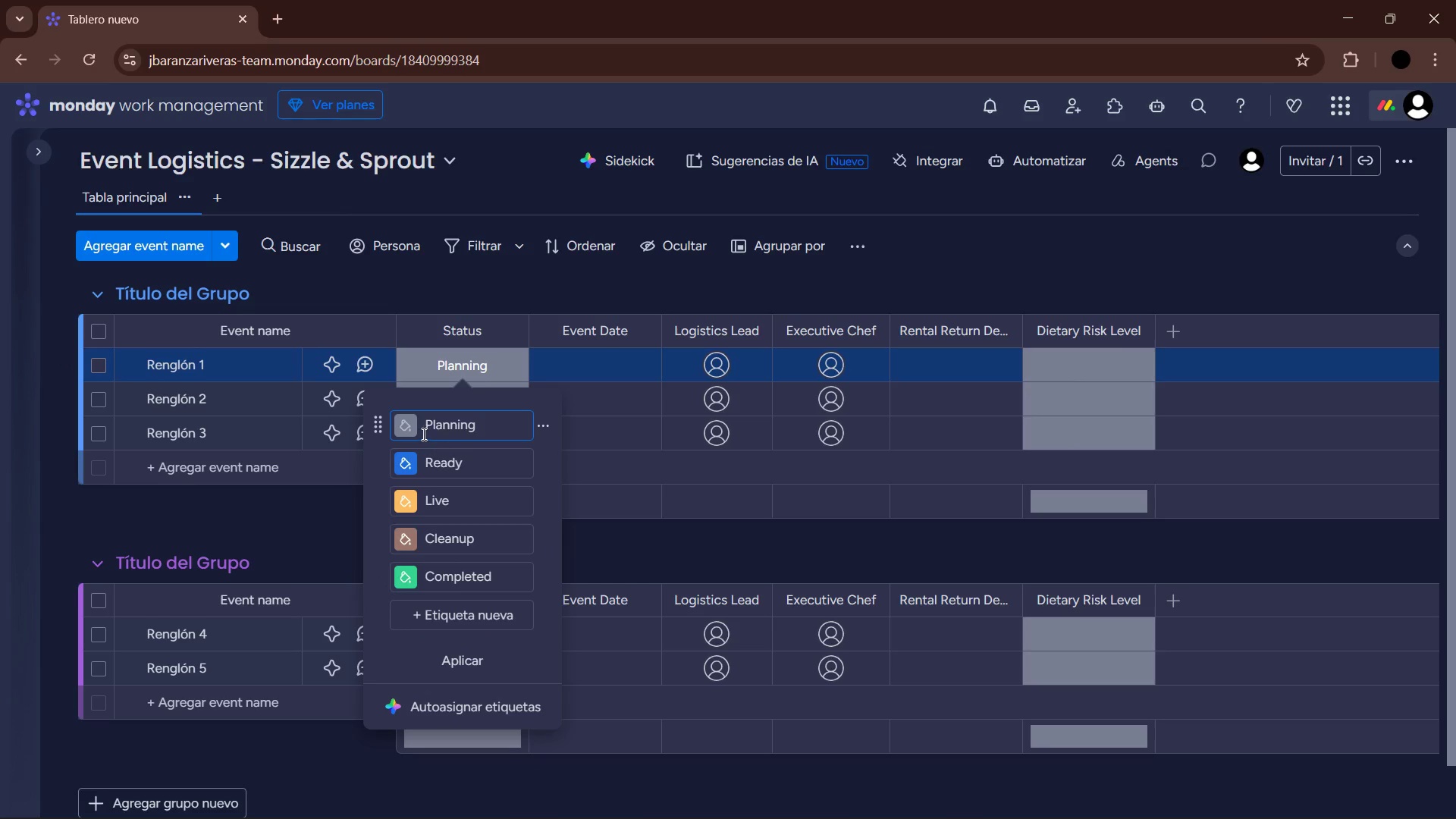 
left_click([411, 429])
 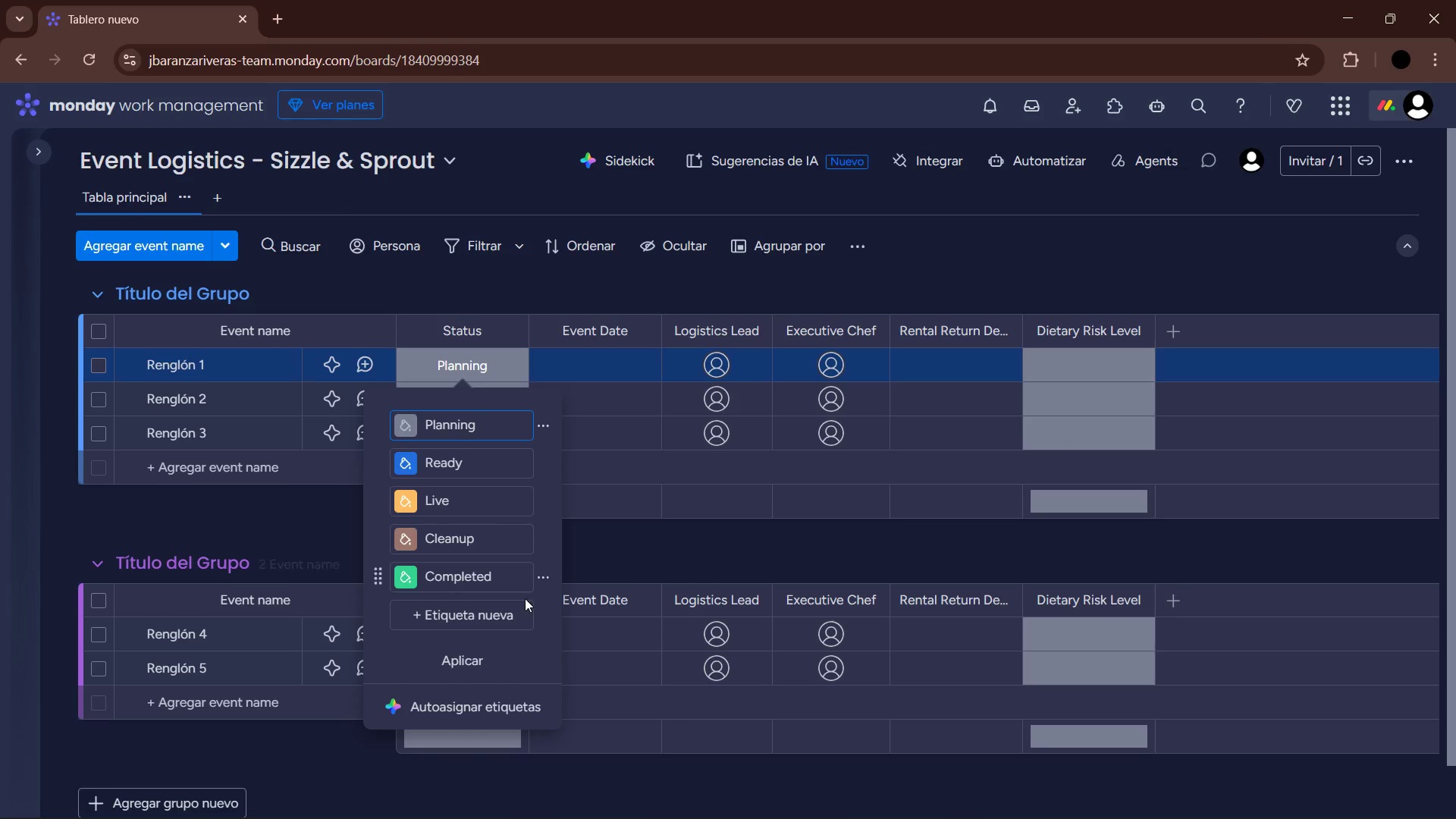 
left_click([486, 654])
 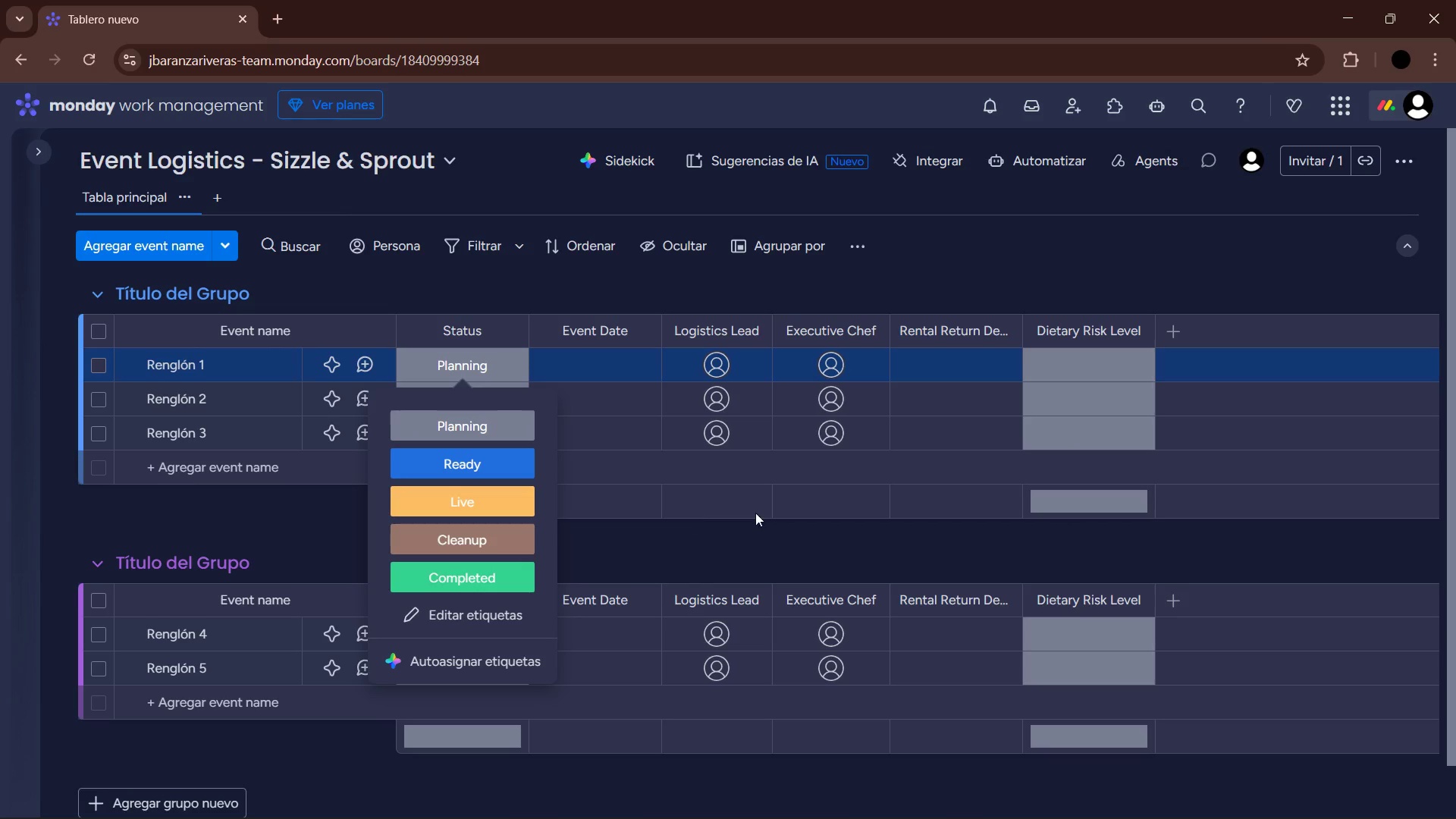 
left_click([780, 549])
 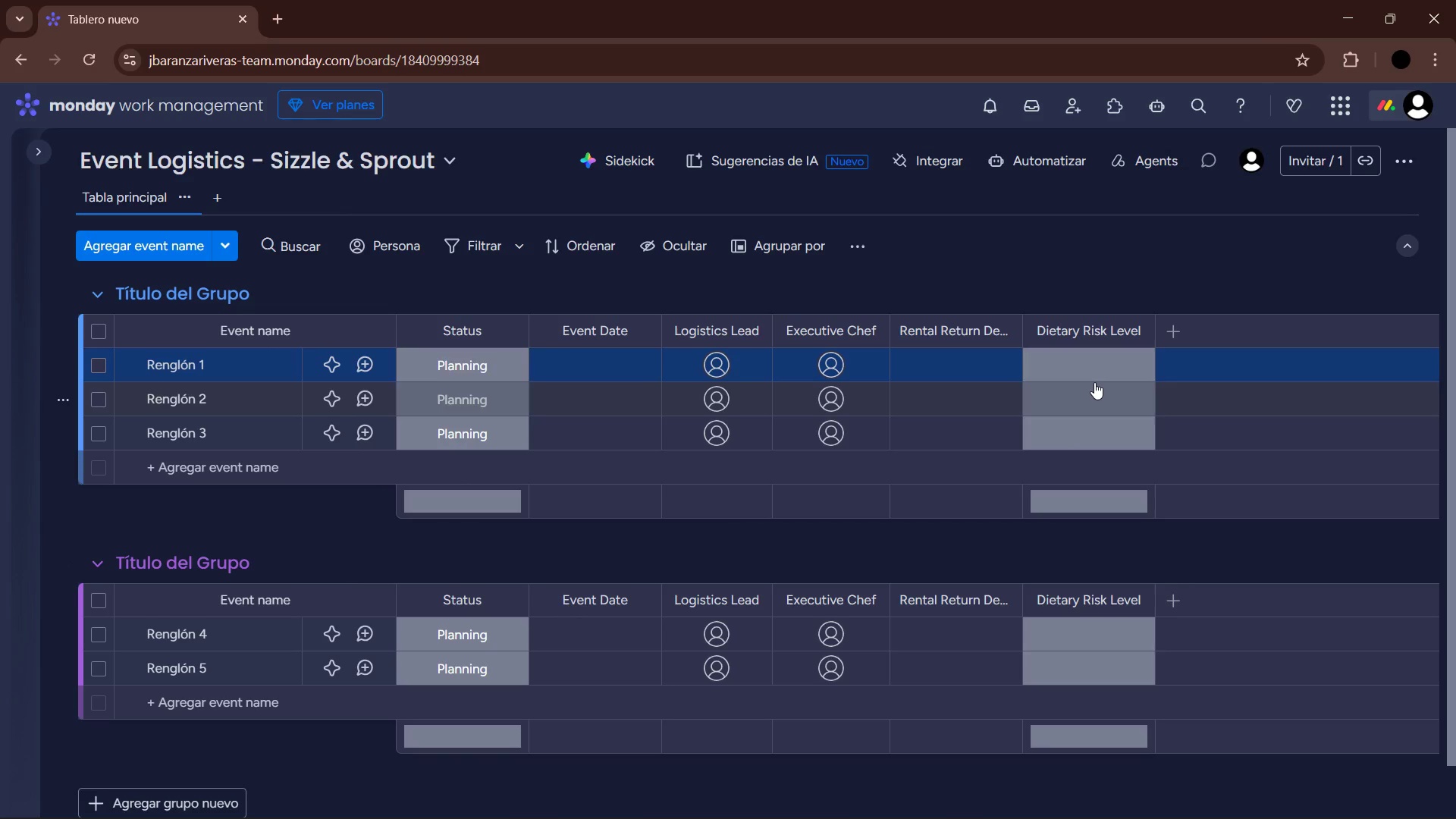 
left_click([1095, 373])
 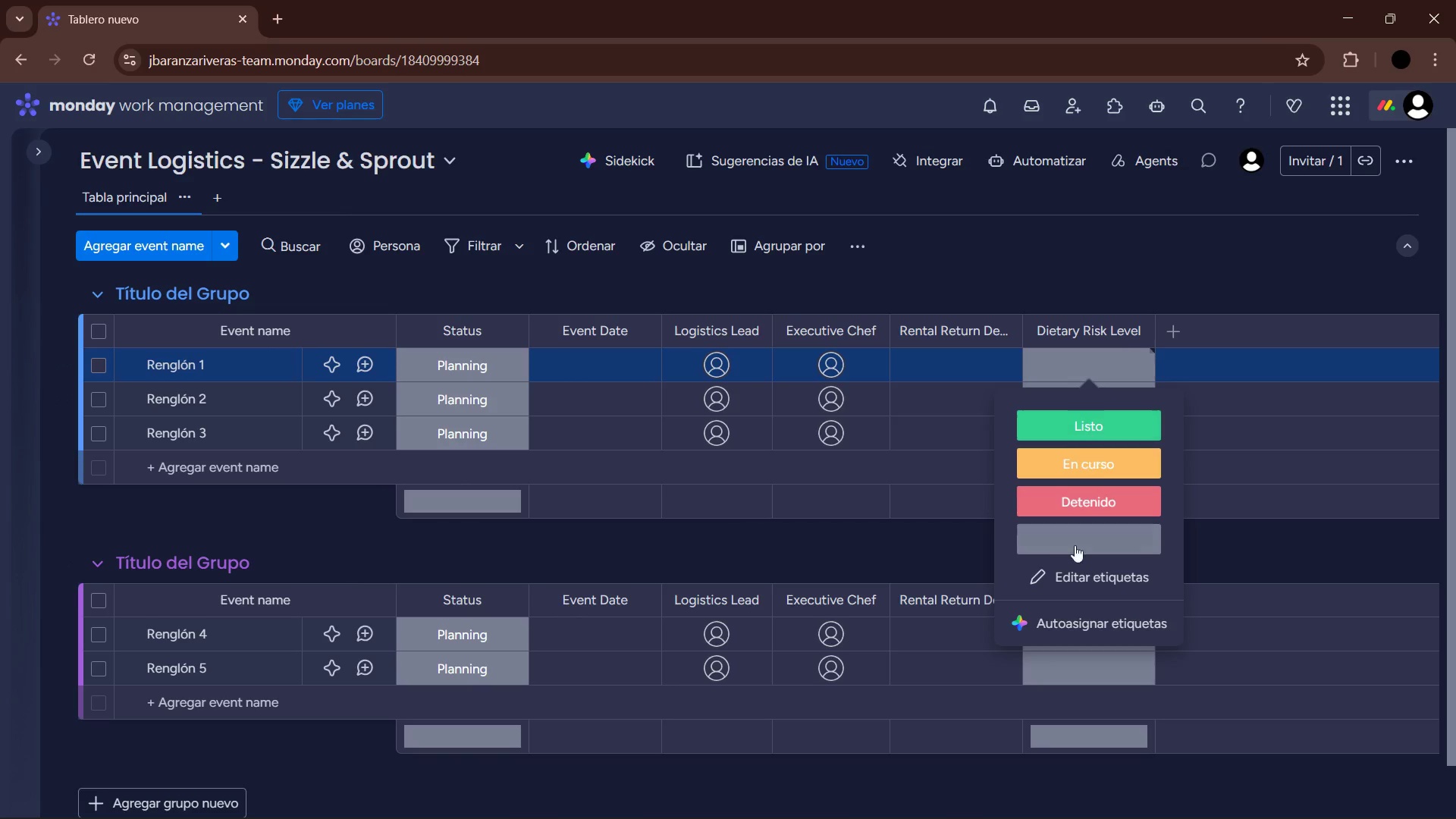 
left_click([1062, 583])
 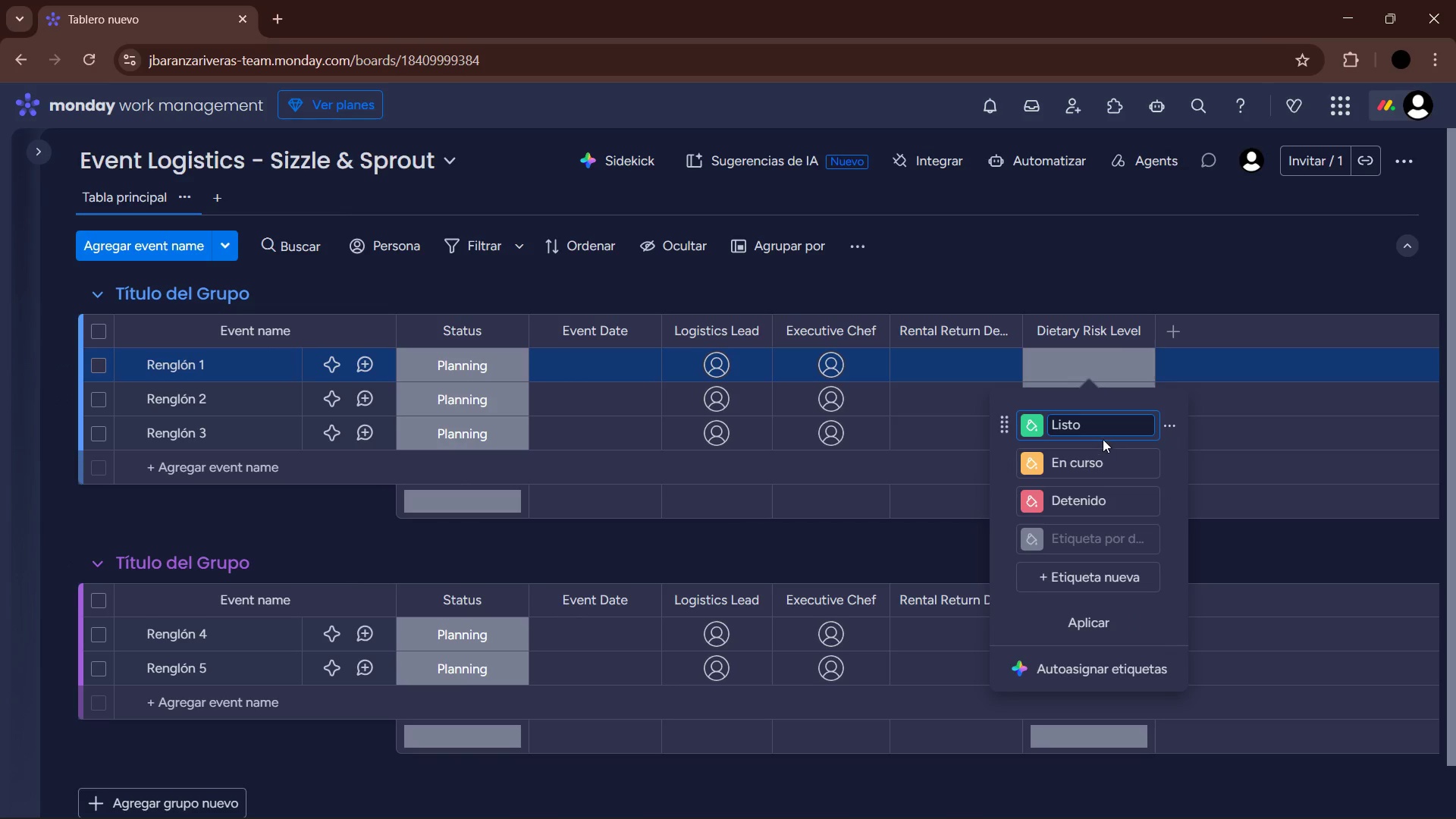 
mouse_move([1102, 543])
 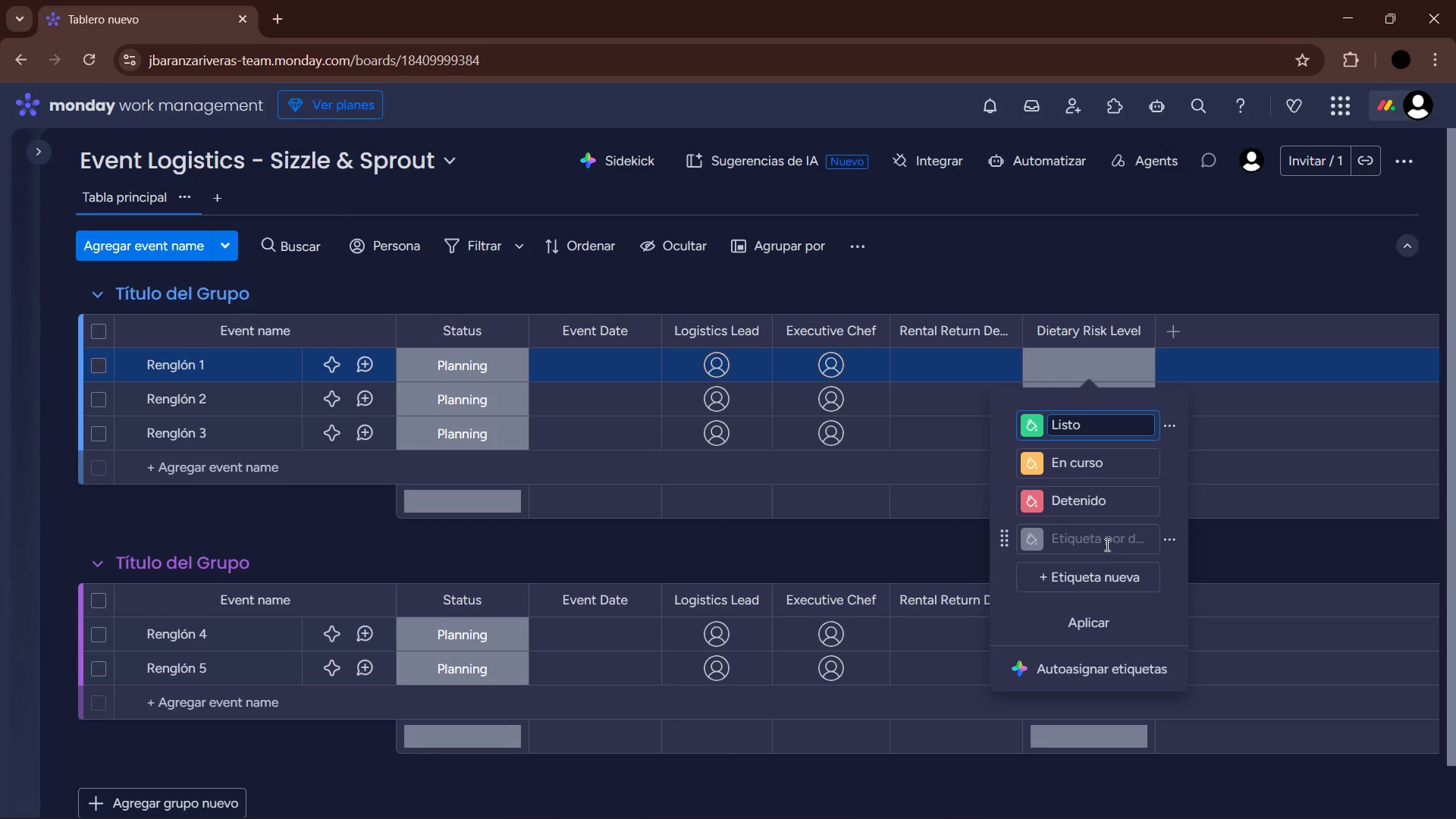 
left_click([1105, 538])
 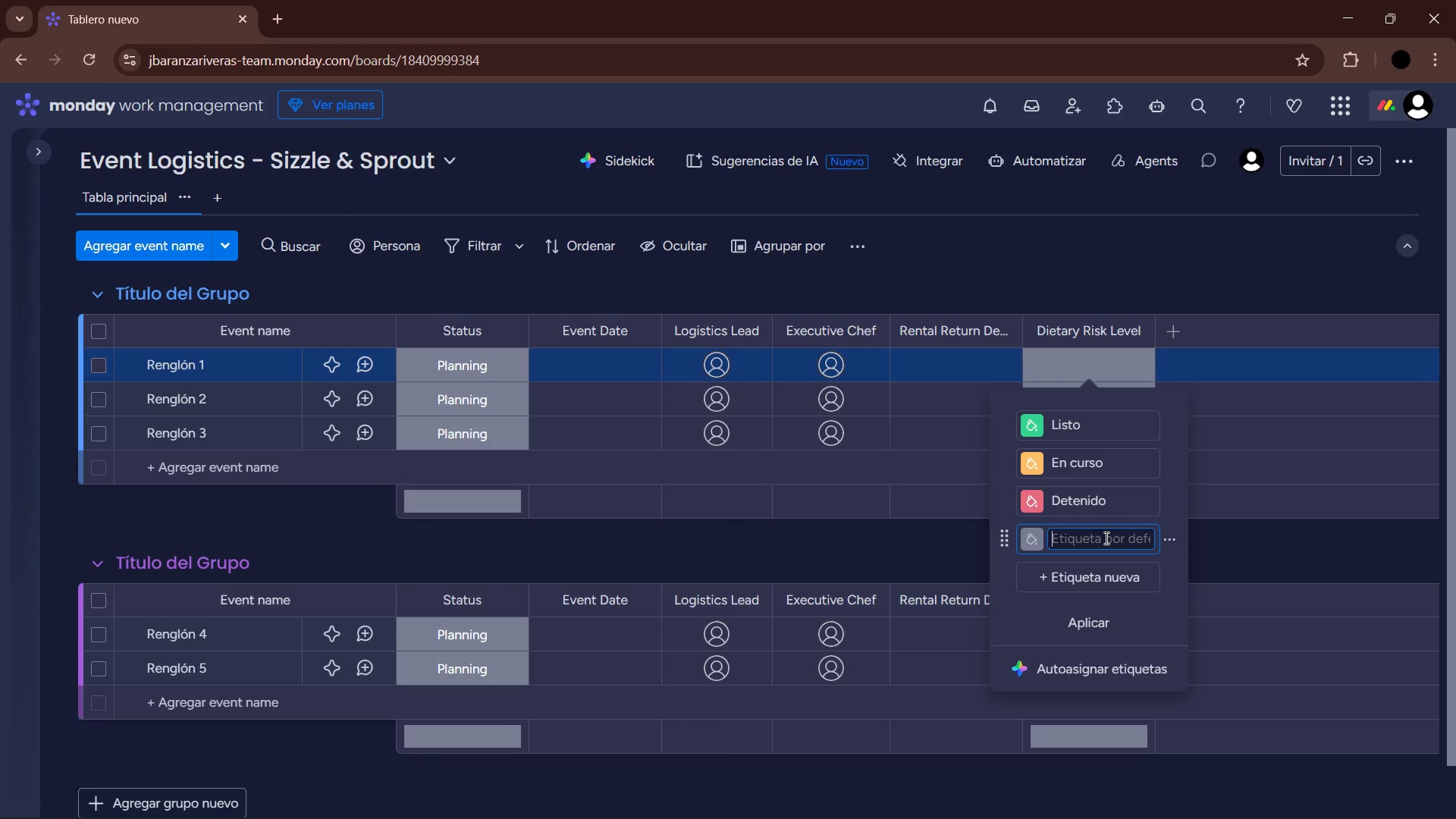 
type(None)
 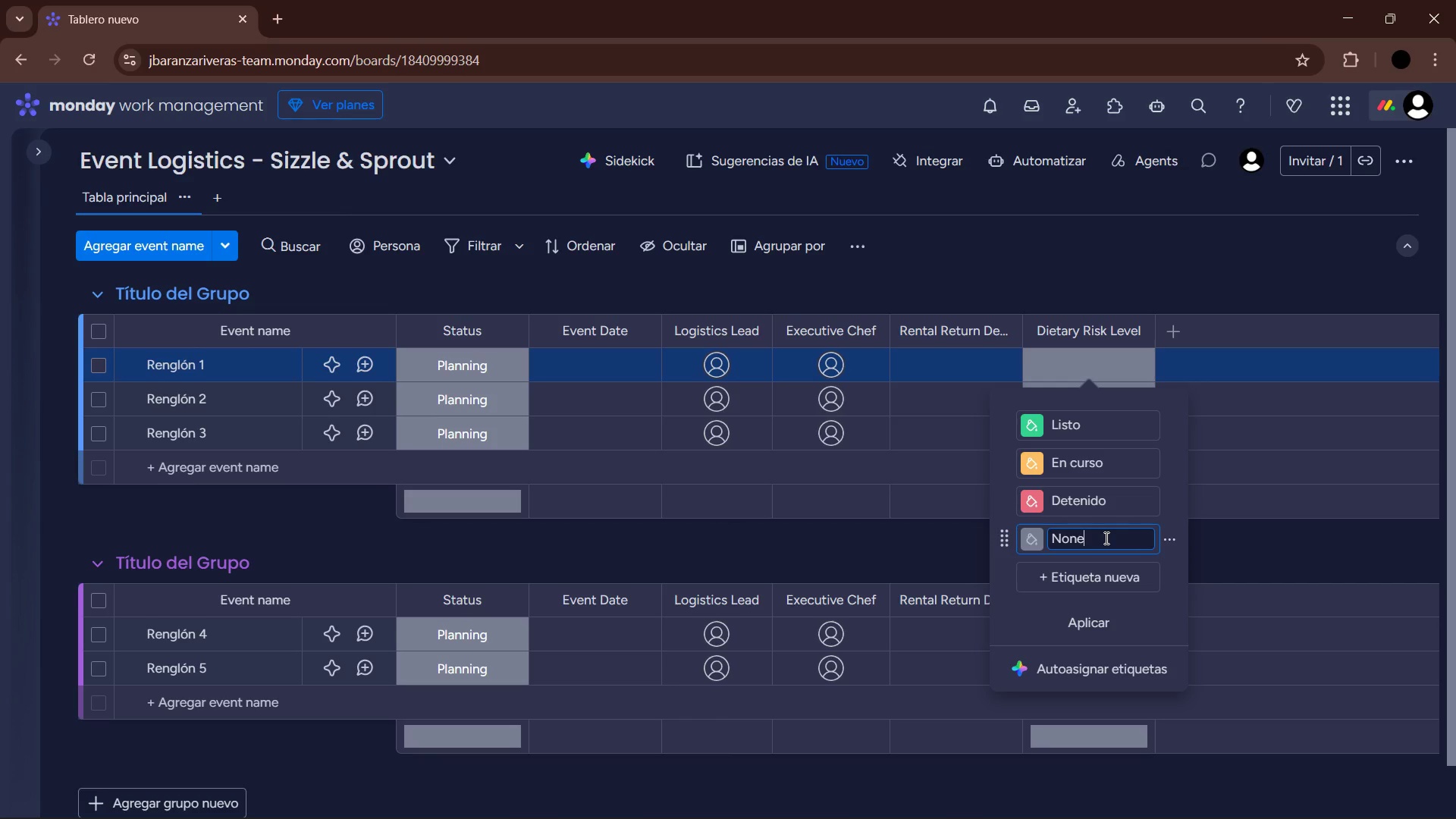 
key(Enter)
 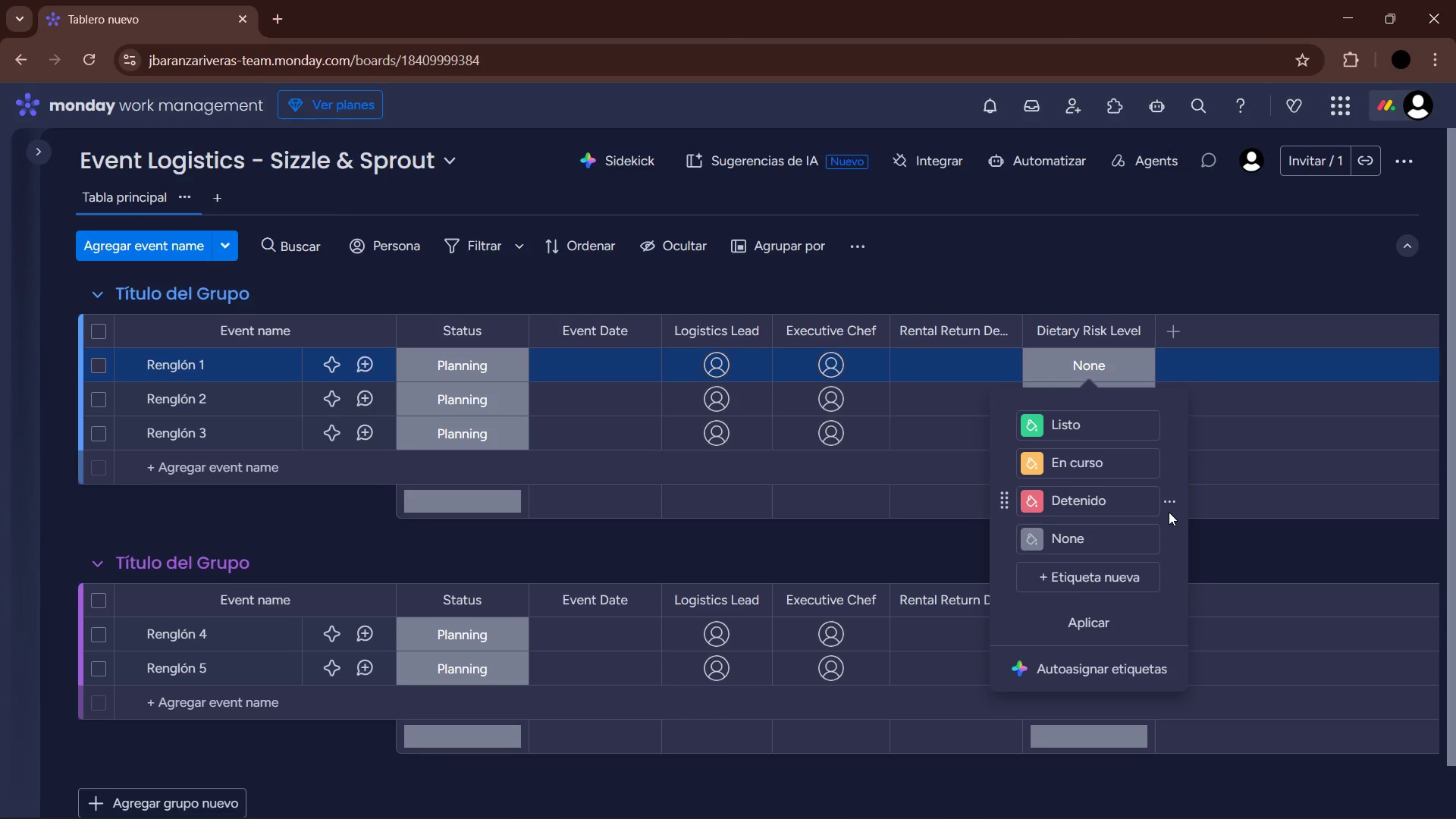 
left_click([1097, 458])
 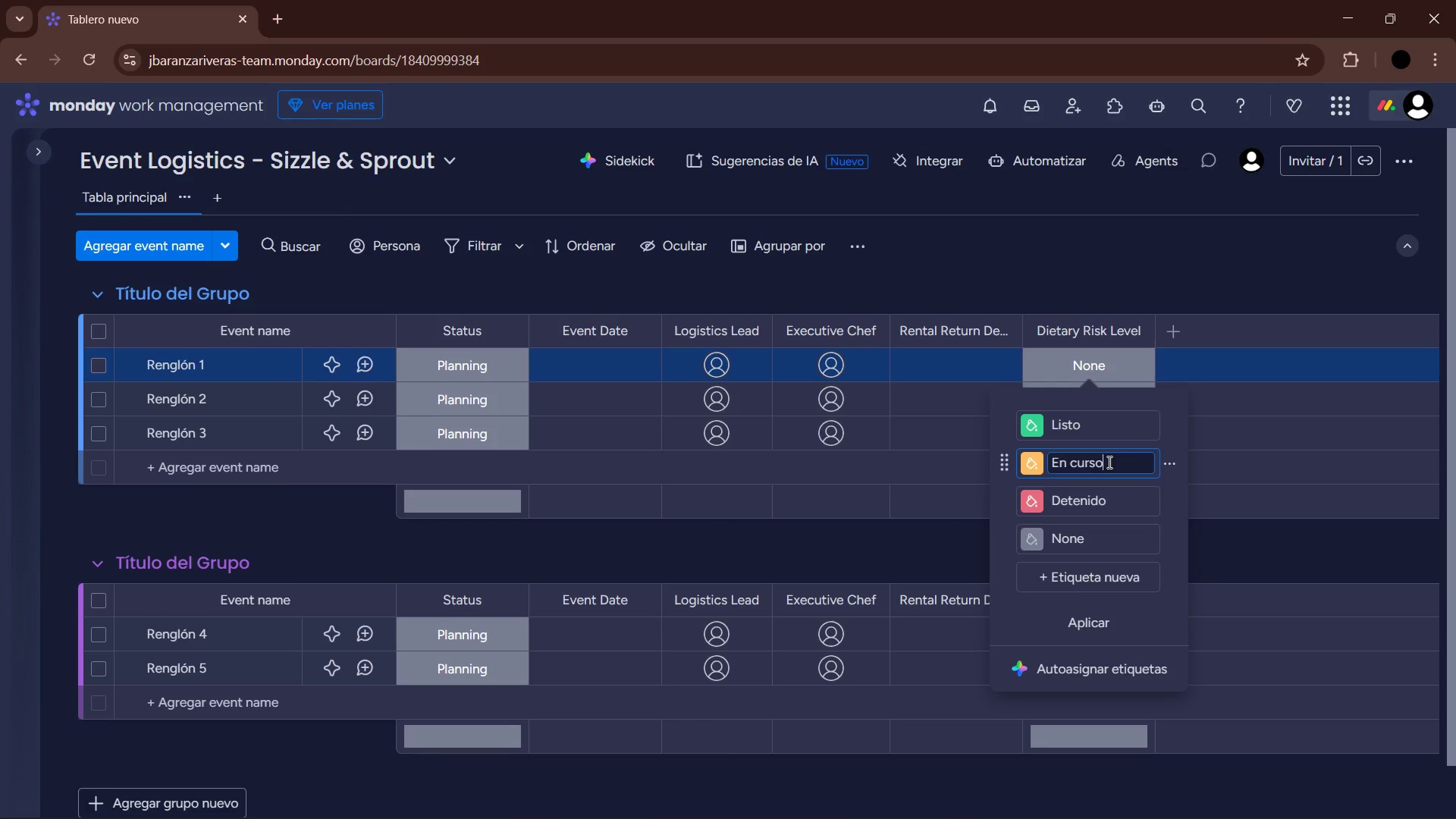 
left_click_drag(start_coordinate=[1112, 462], to_coordinate=[1032, 467])
 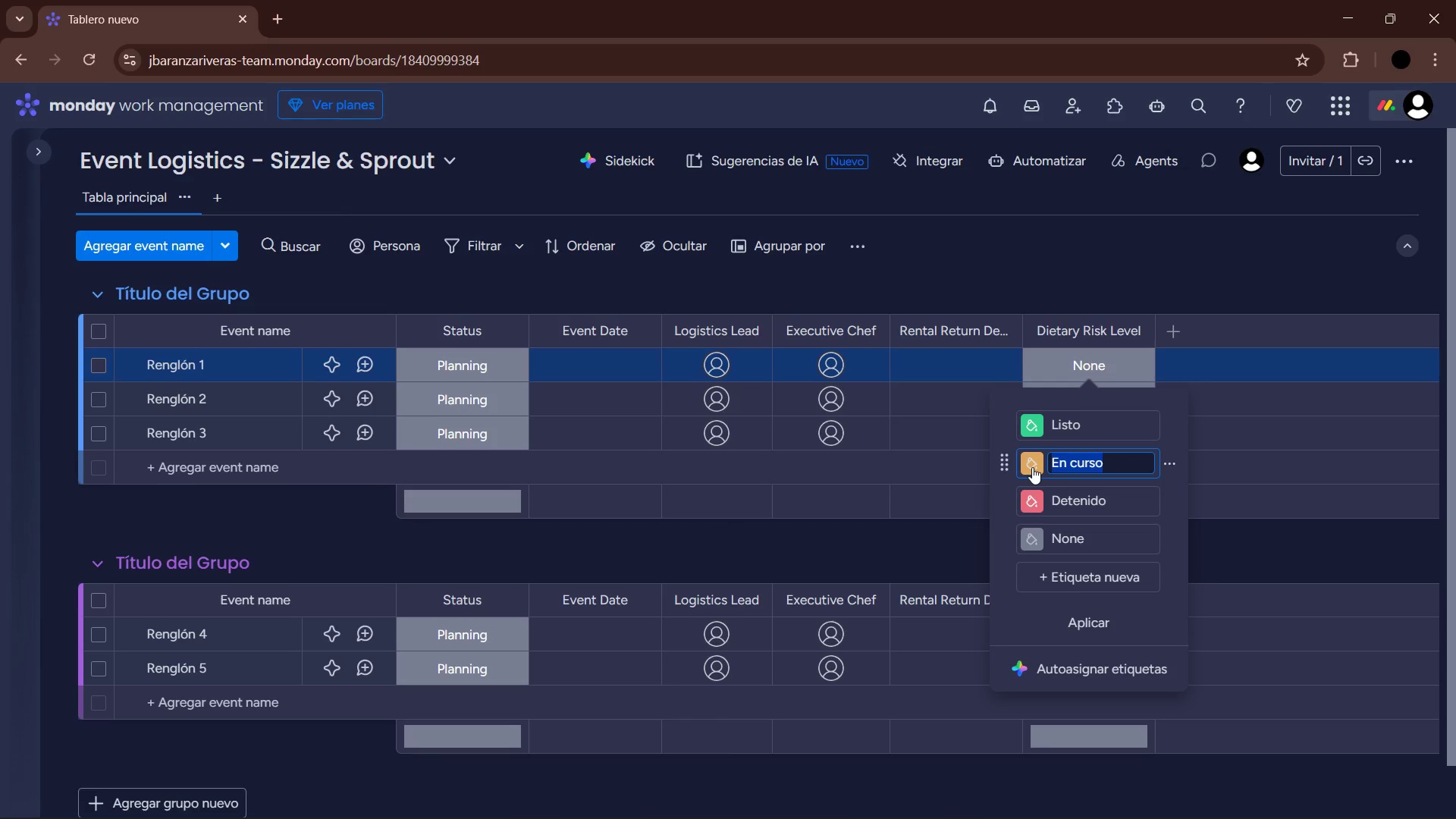 
type(Standard)
 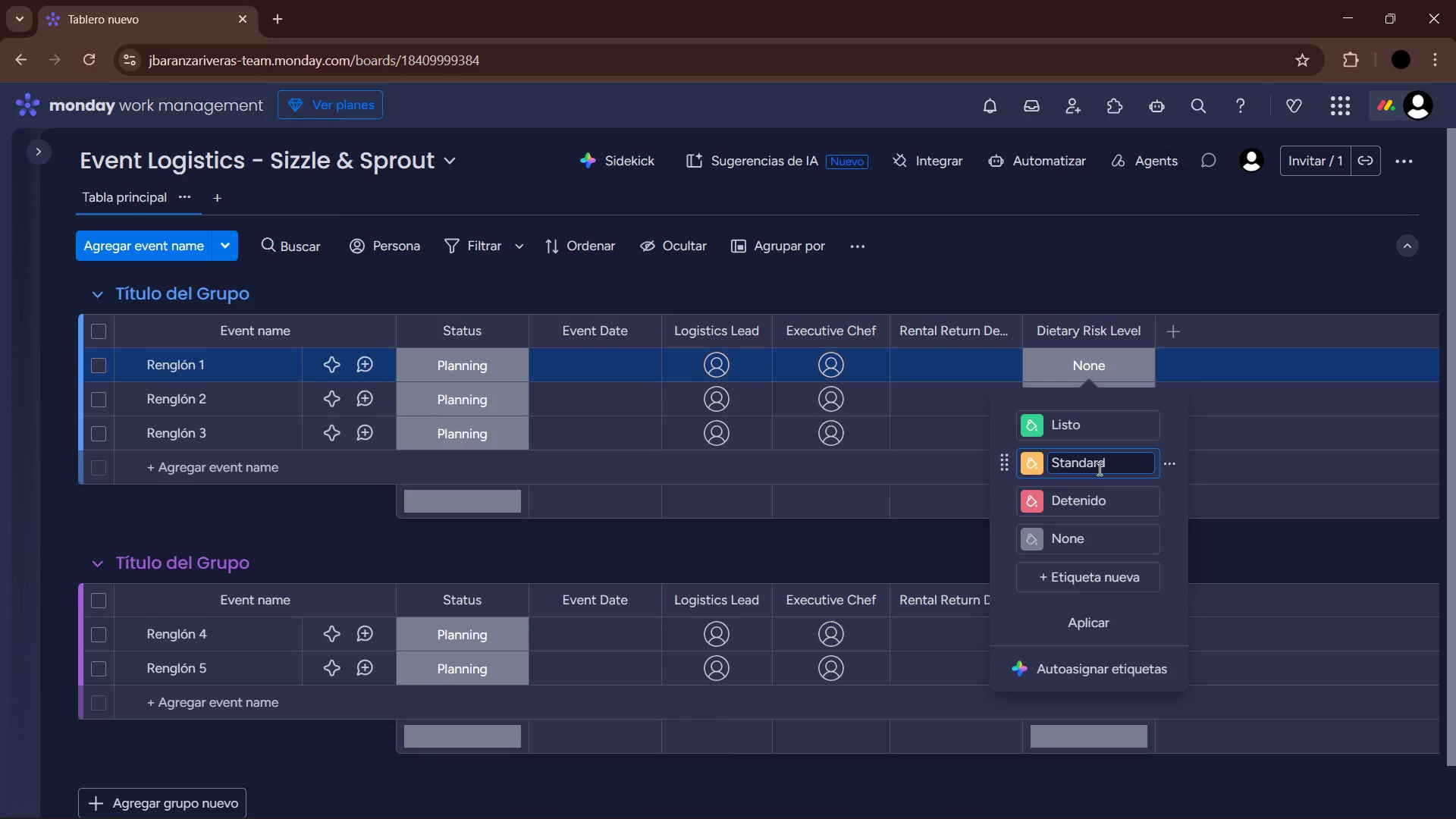 
wait(5.36)
 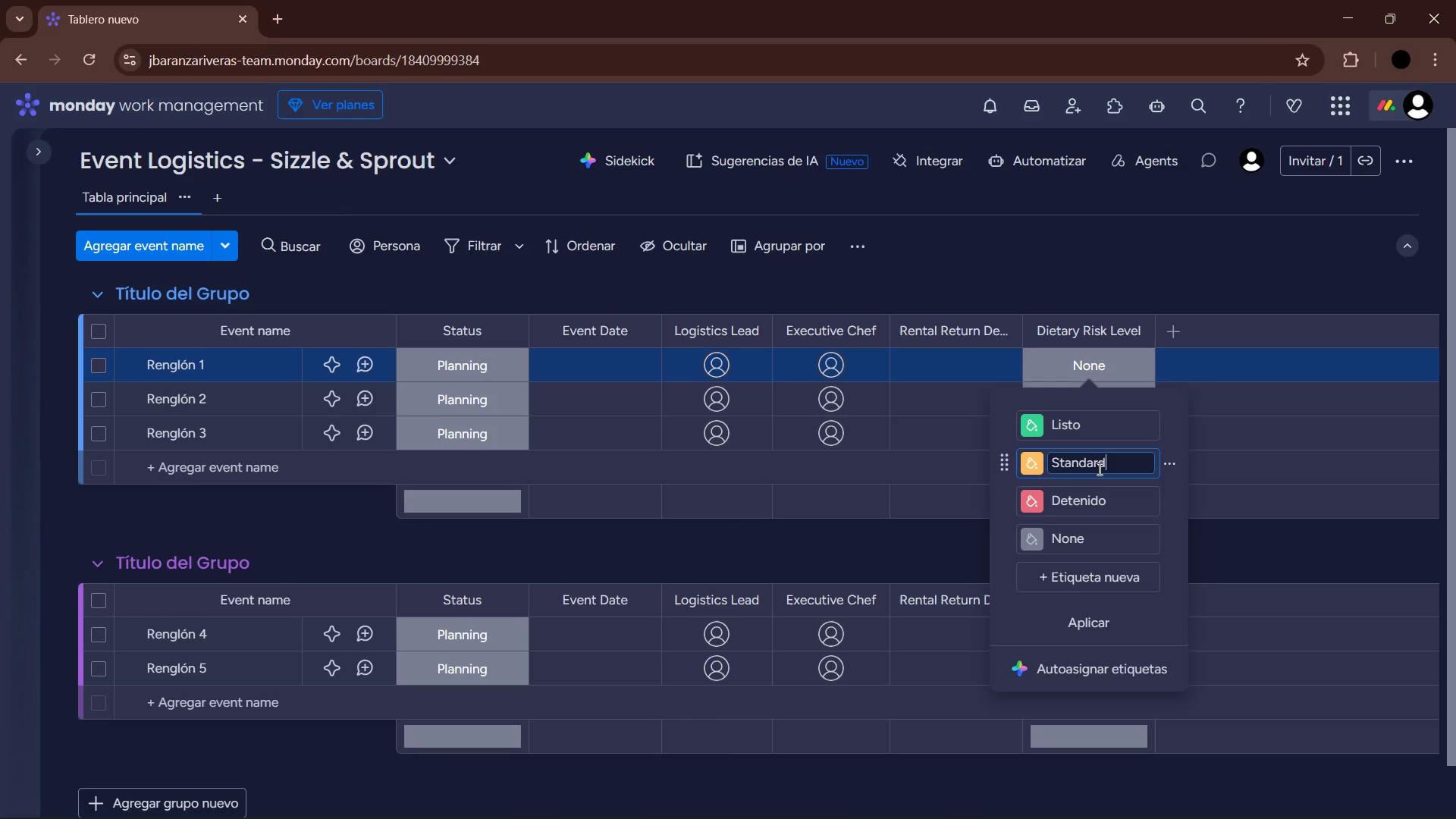 
left_click([1086, 501])
 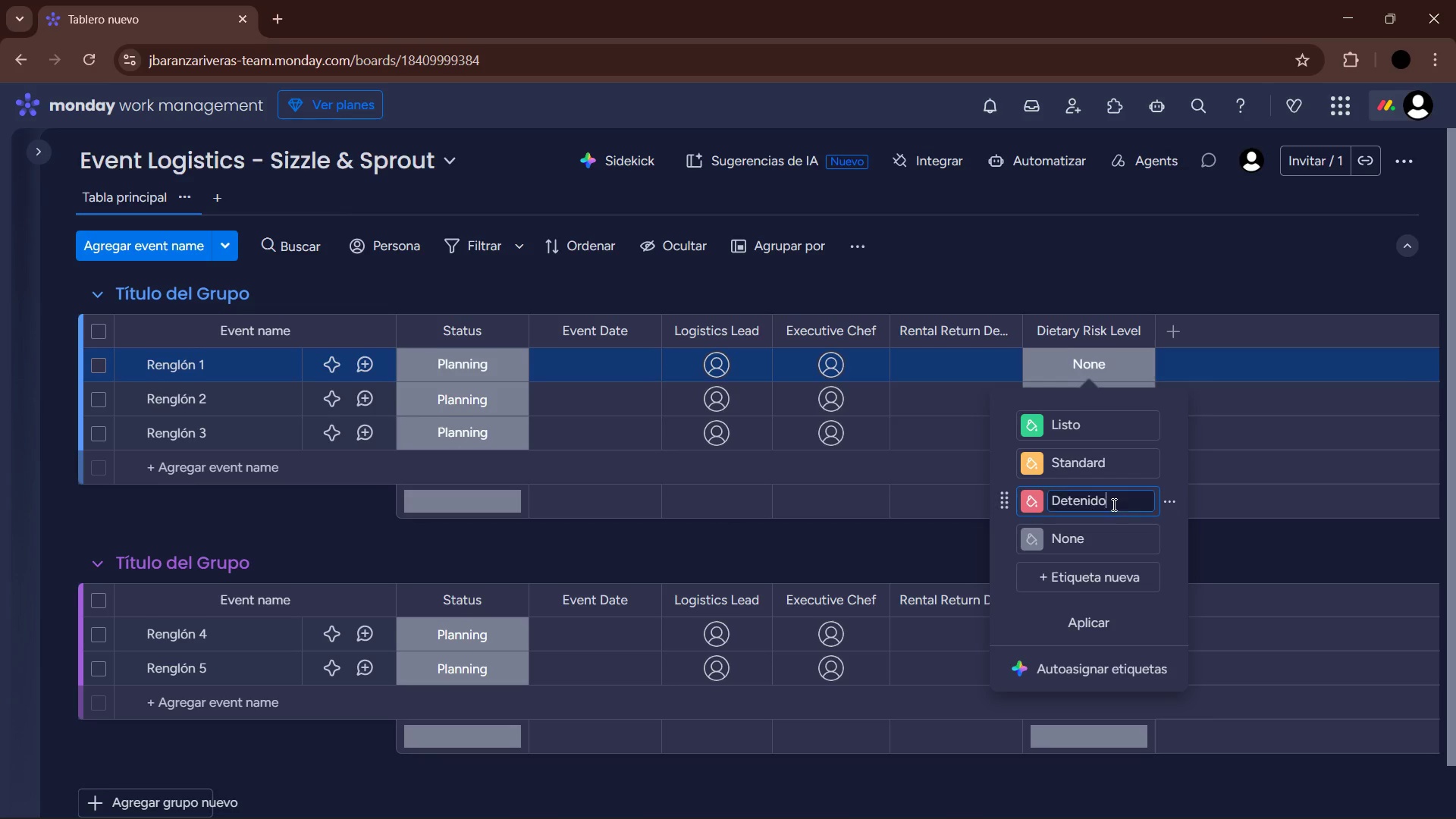 
left_click_drag(start_coordinate=[1120, 501], to_coordinate=[1032, 501])
 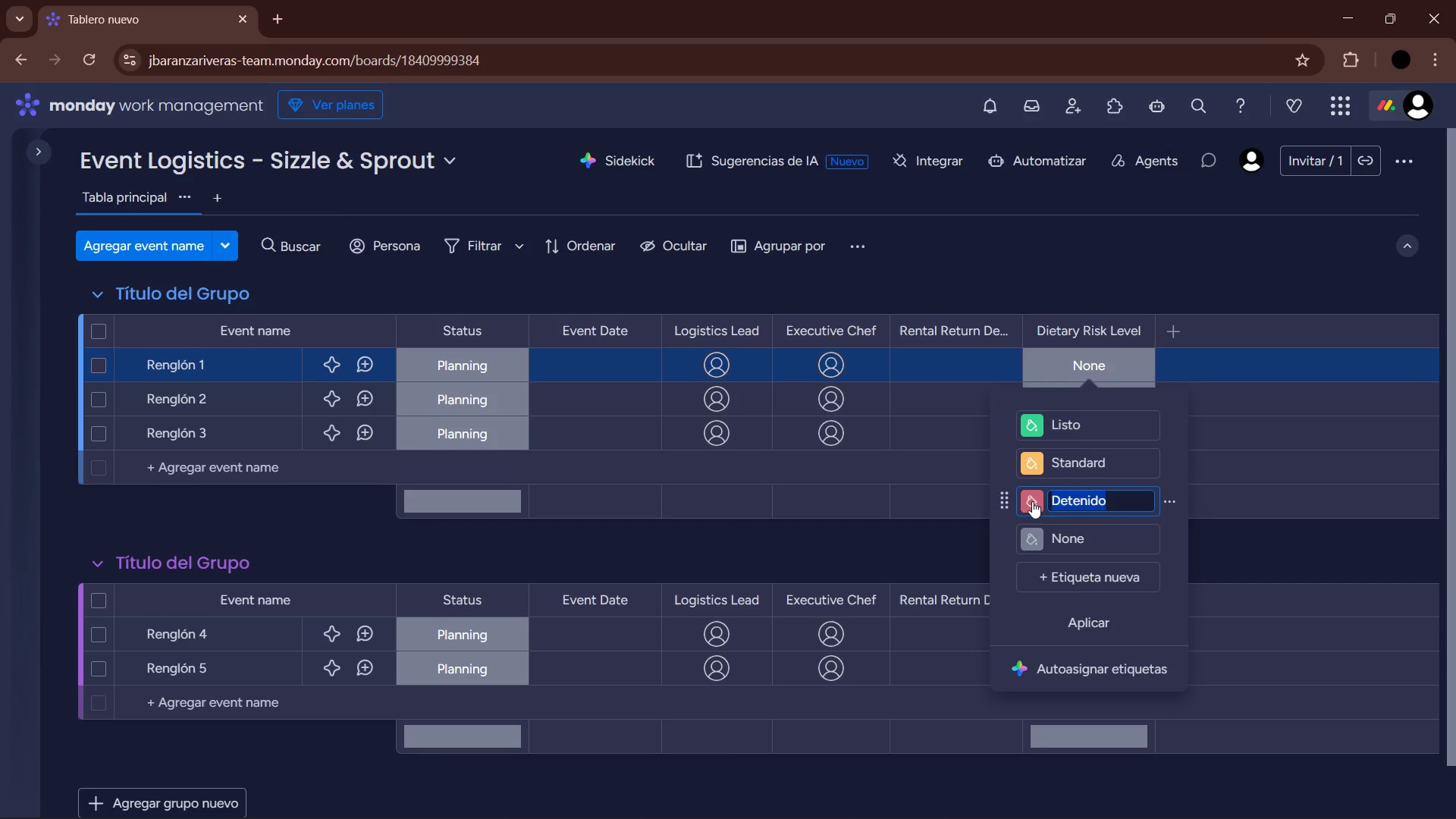 
type(High)
 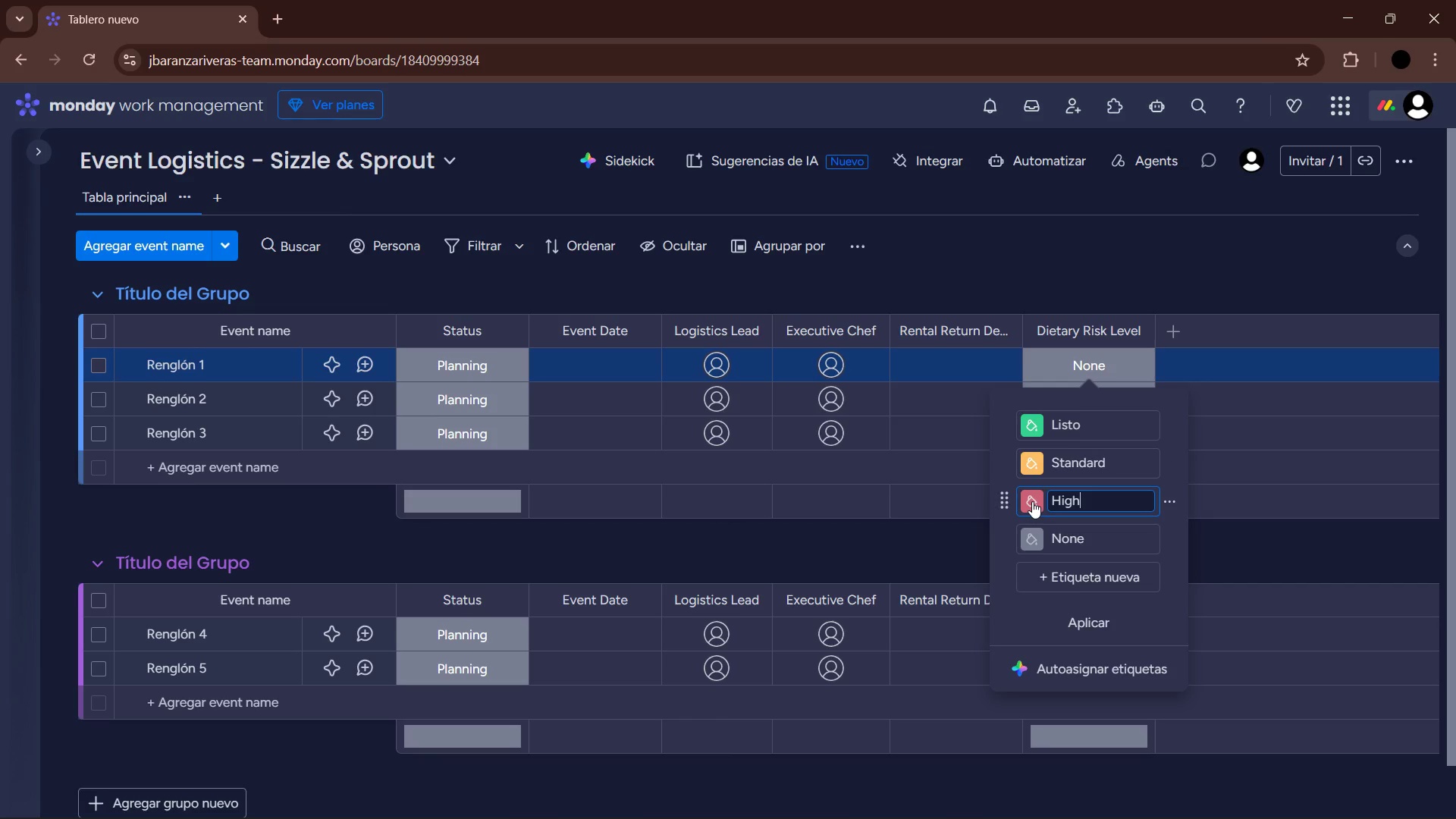 
type(-Alet Allergy)
 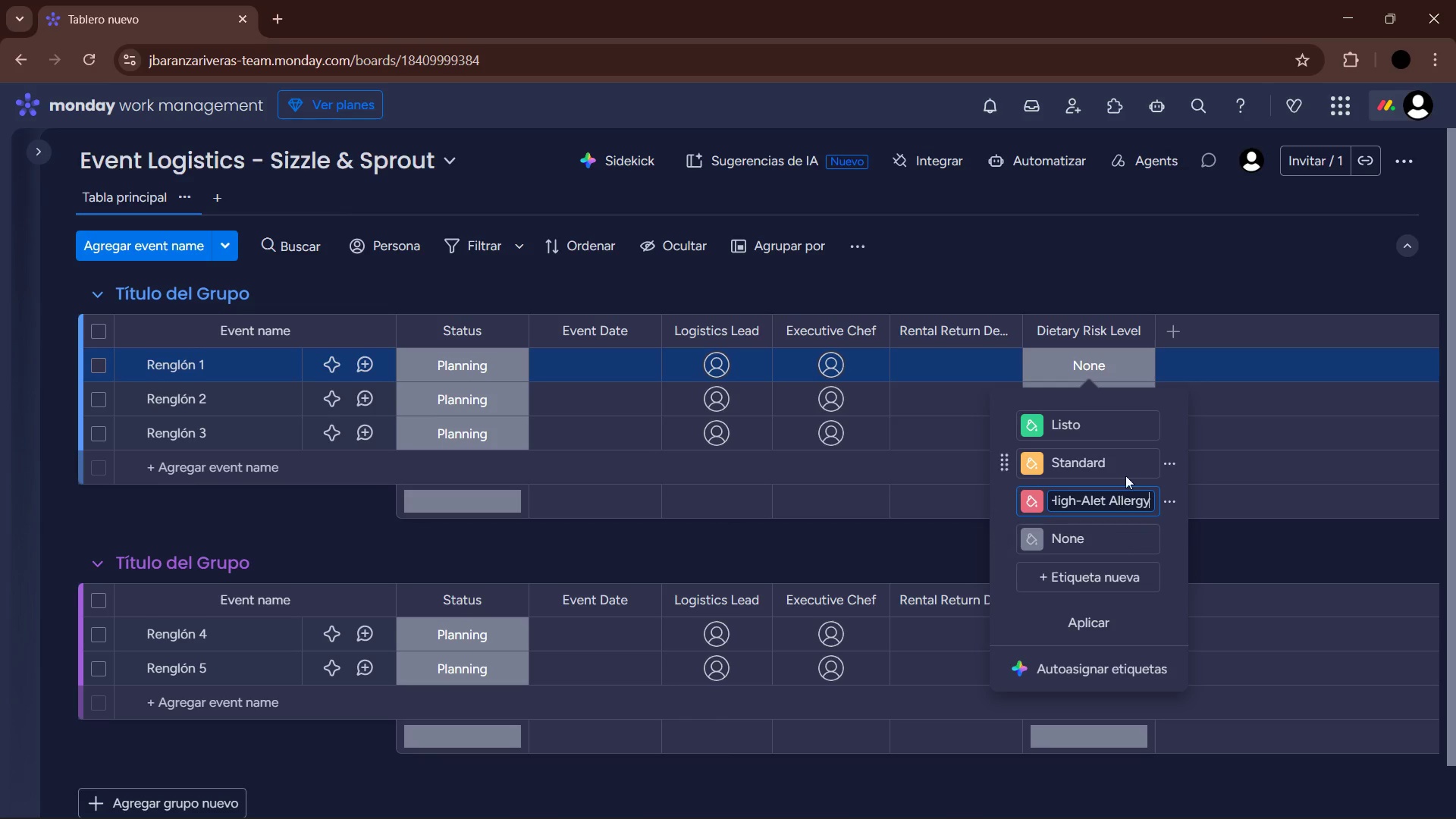 
left_click([1167, 423])
 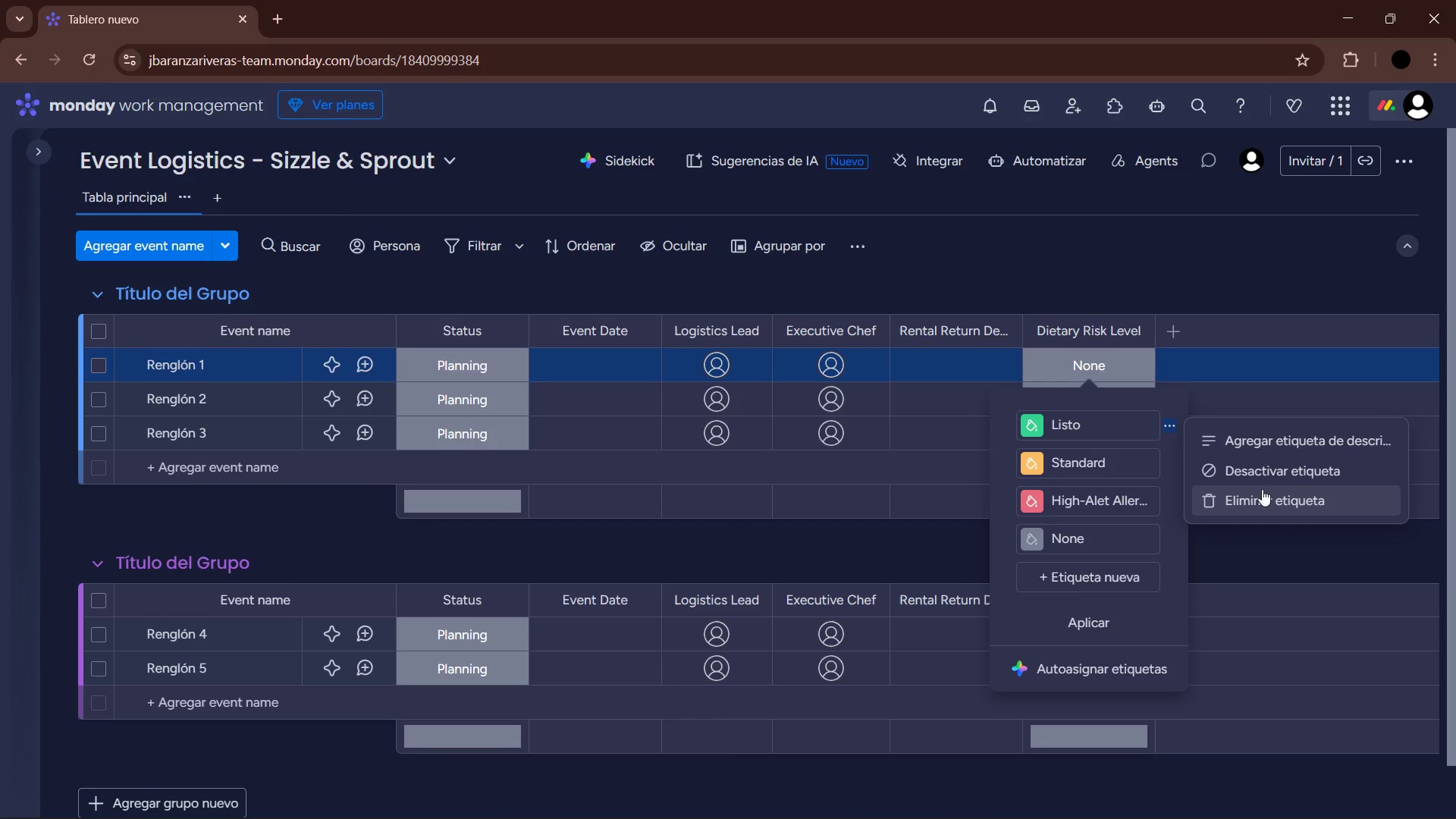 
left_click([1252, 504])
 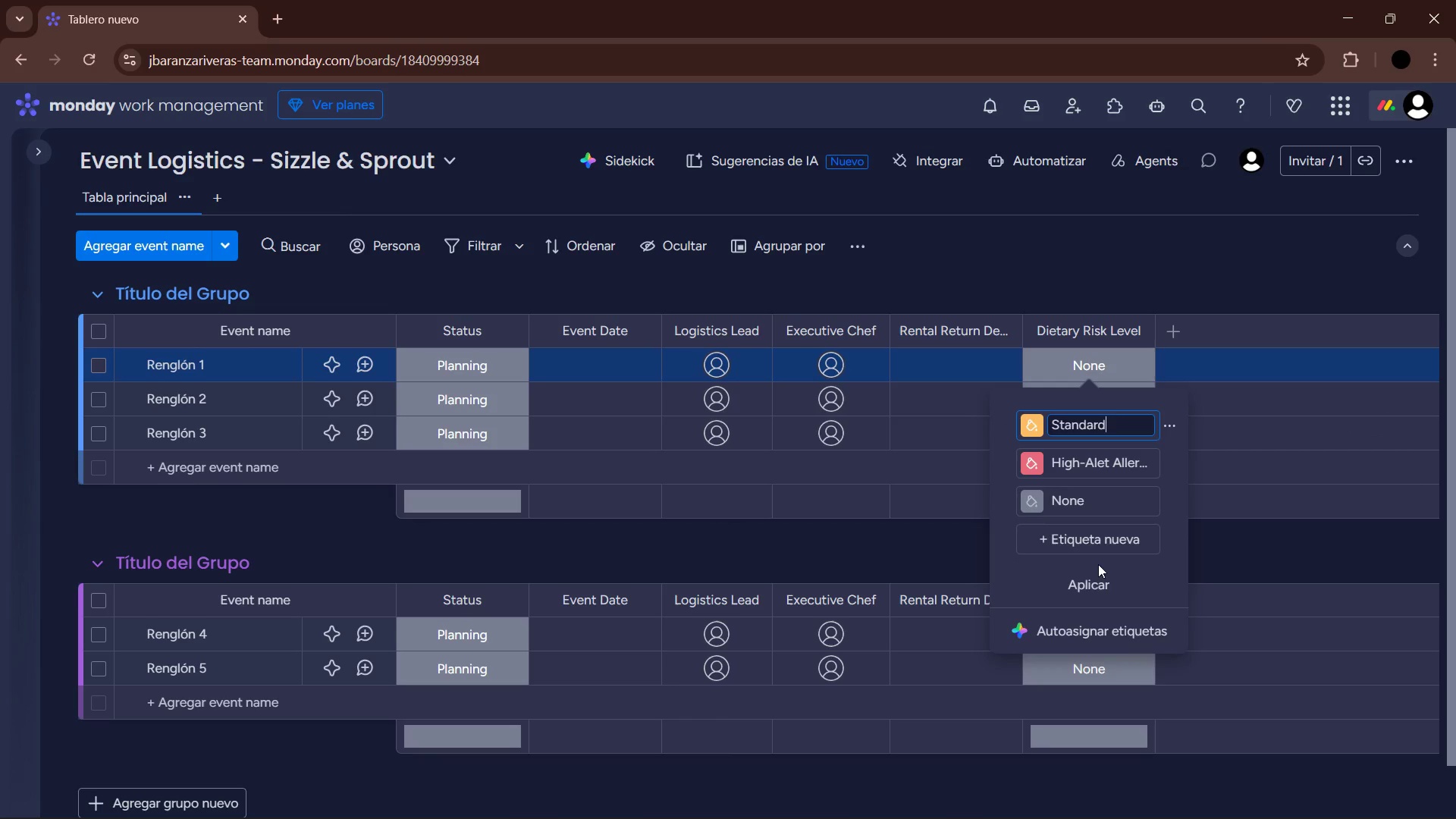 
left_click([1087, 585])
 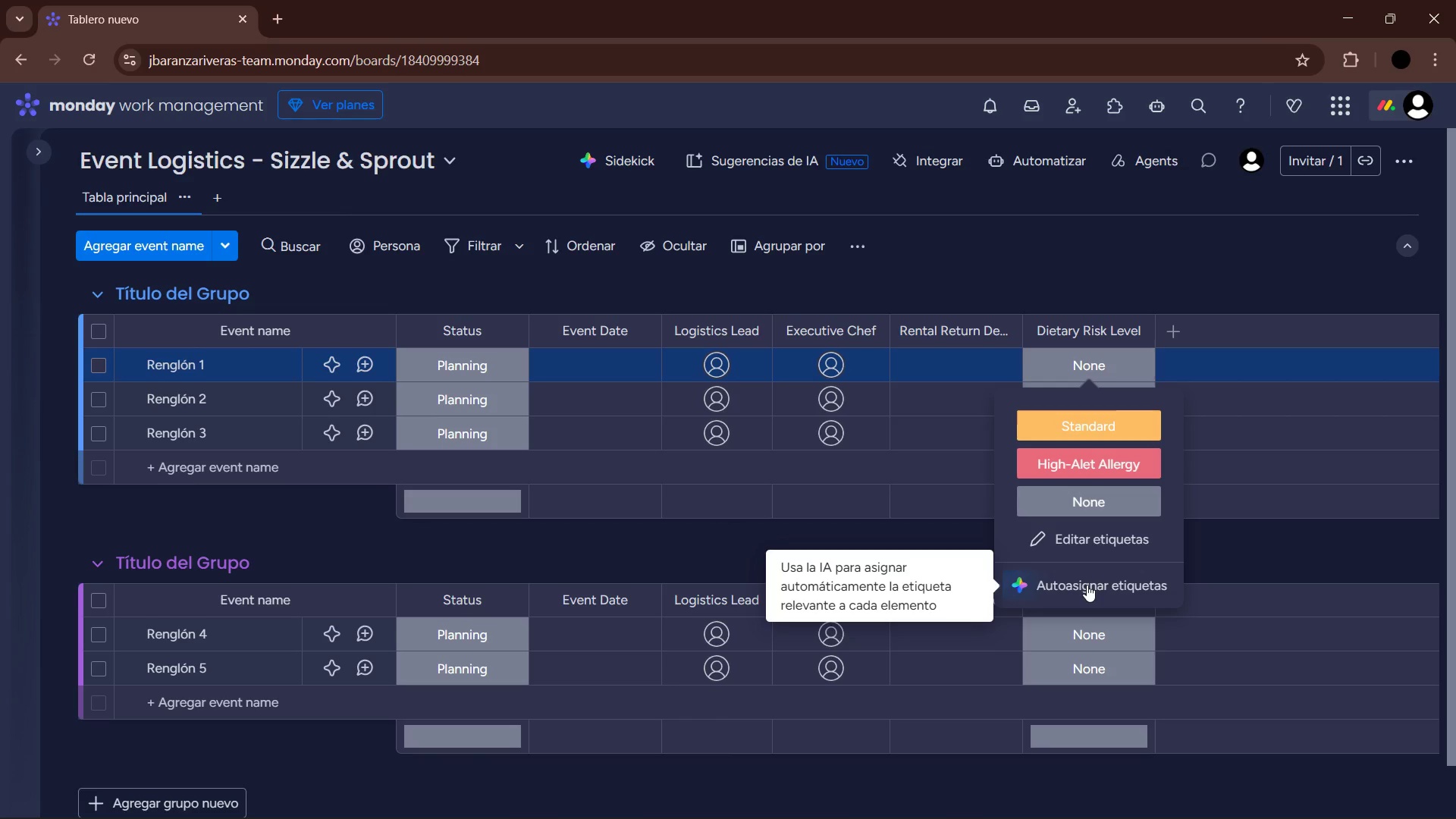 
wait(67.3)
 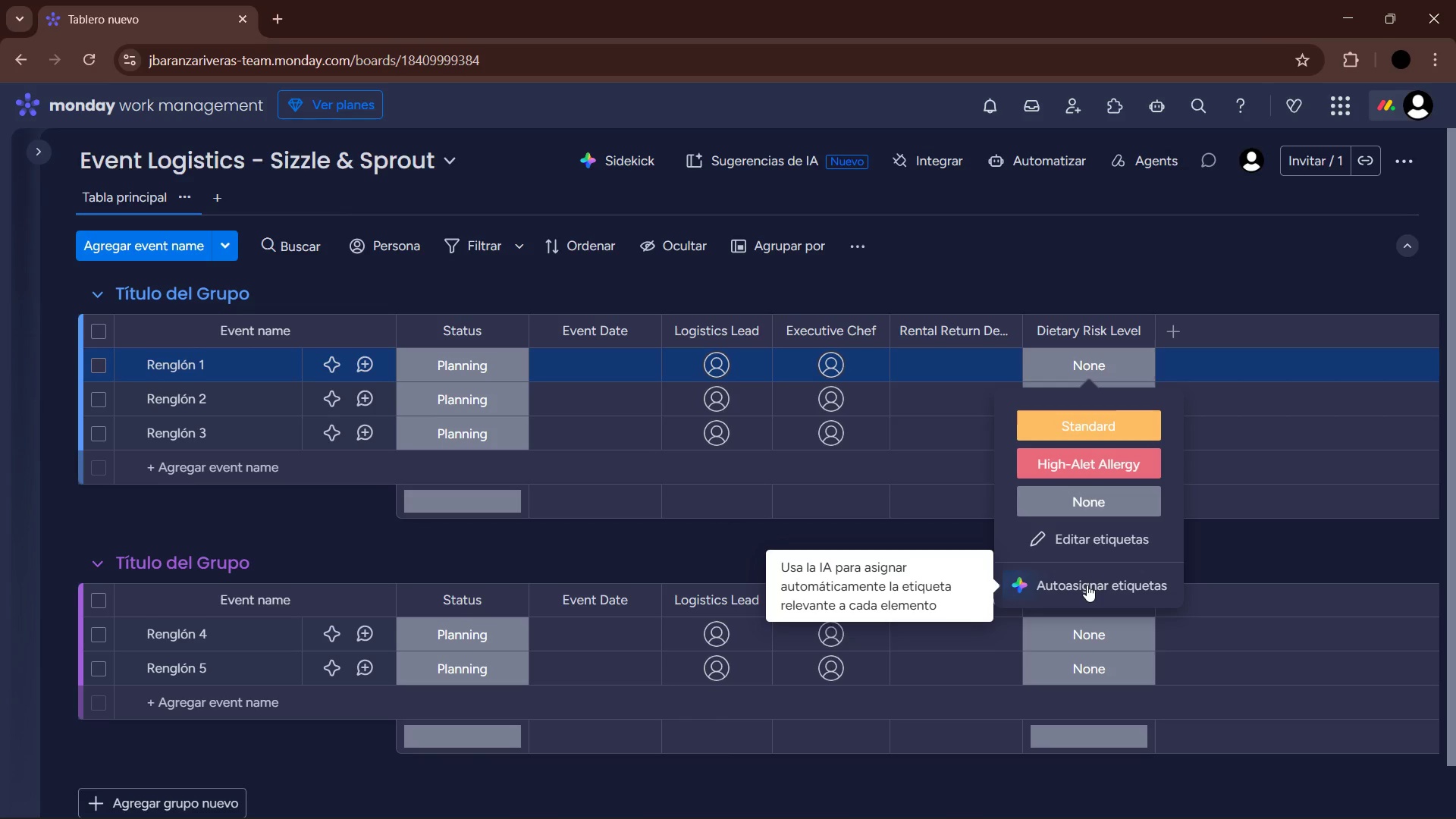 
left_click([904, 799])